 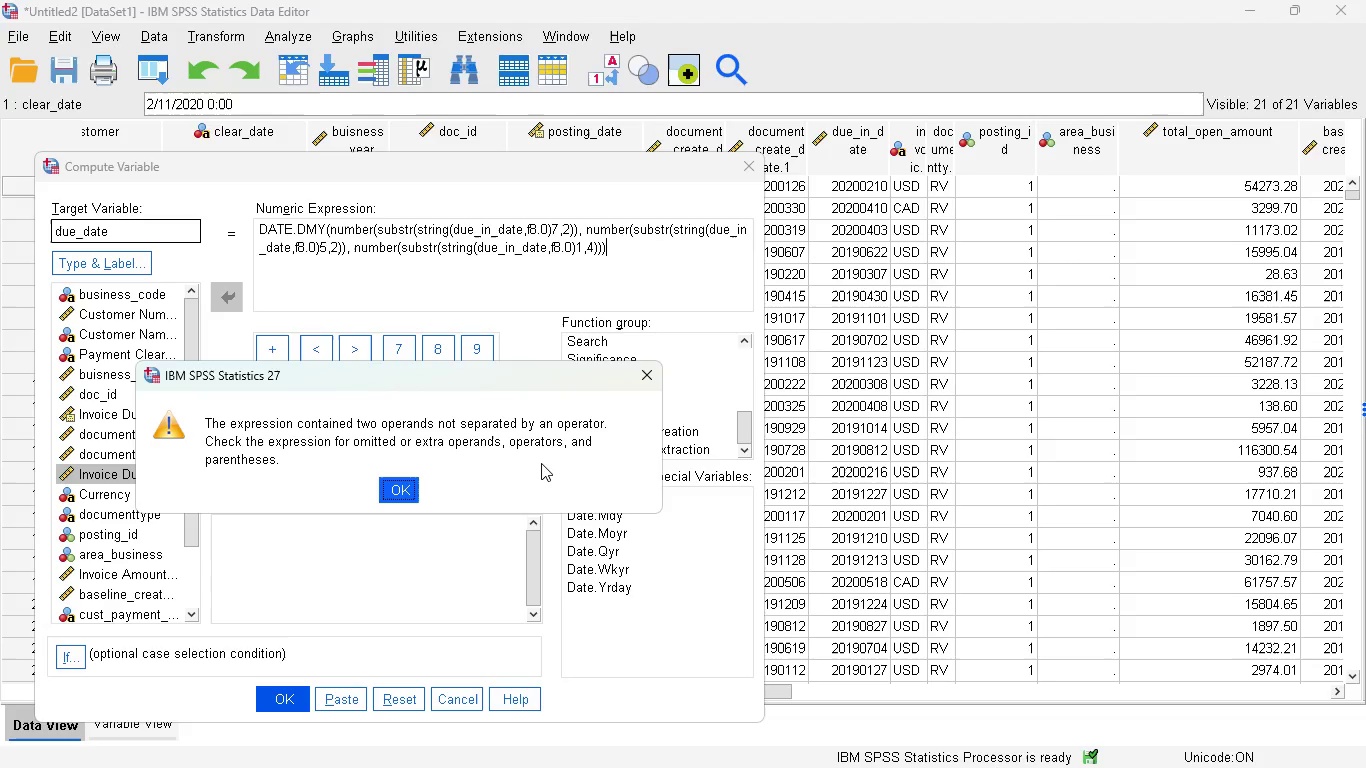 
left_click([402, 486])
 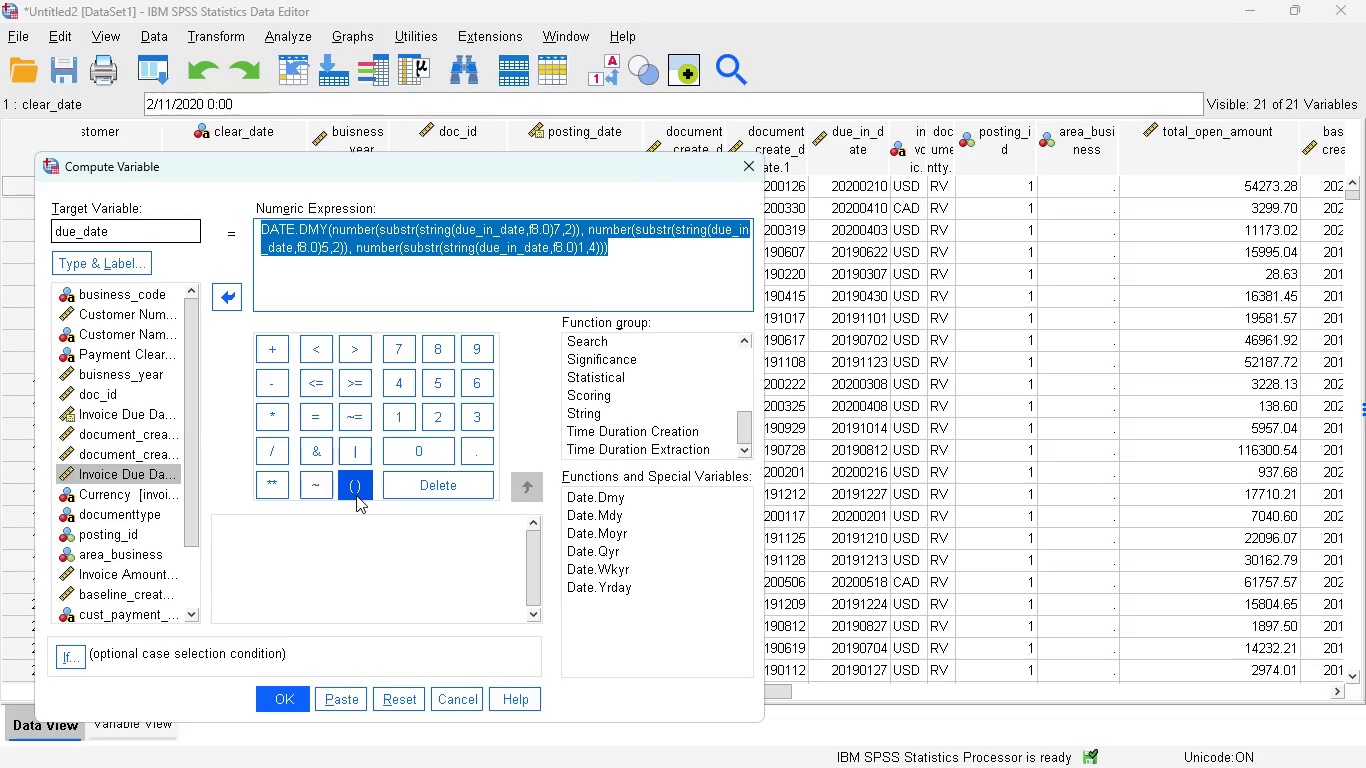 
wait(29.09)
 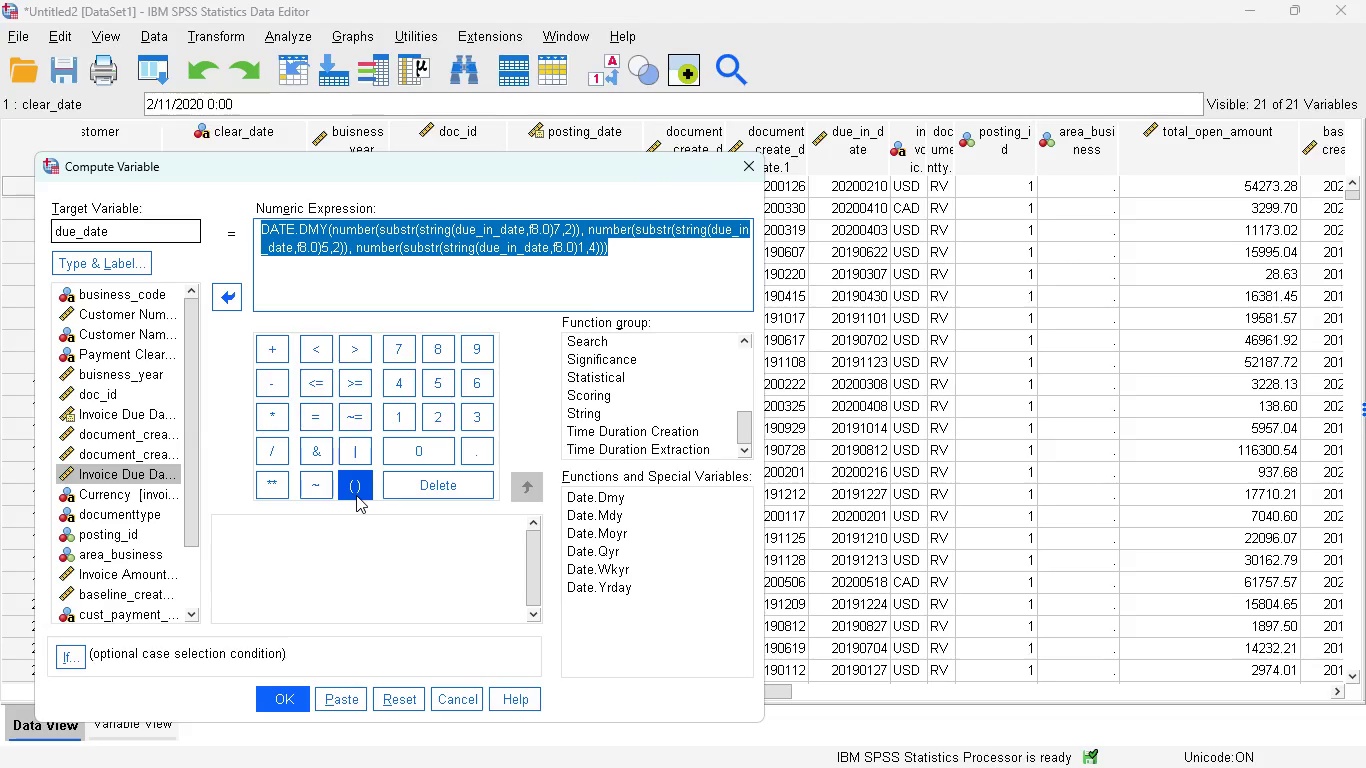 
key(Backspace)
 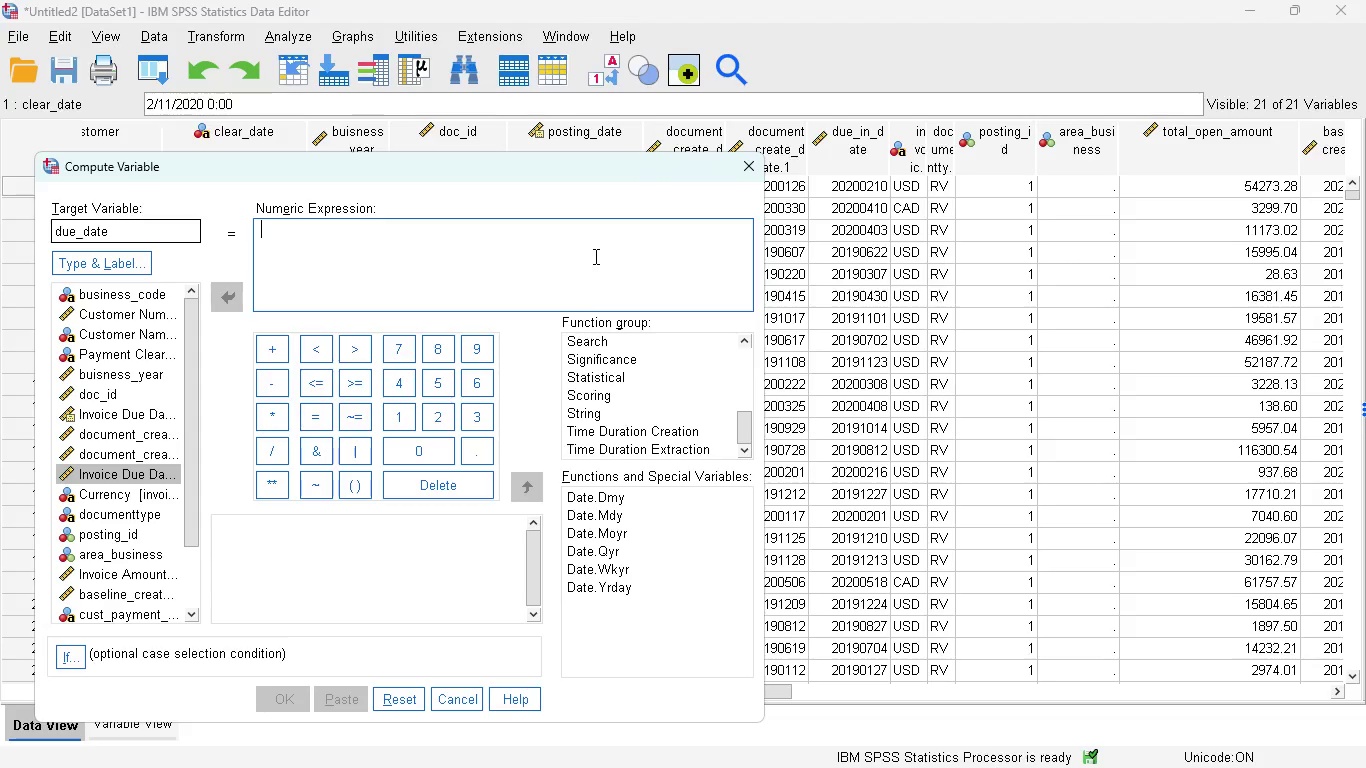 
type(STRING()
 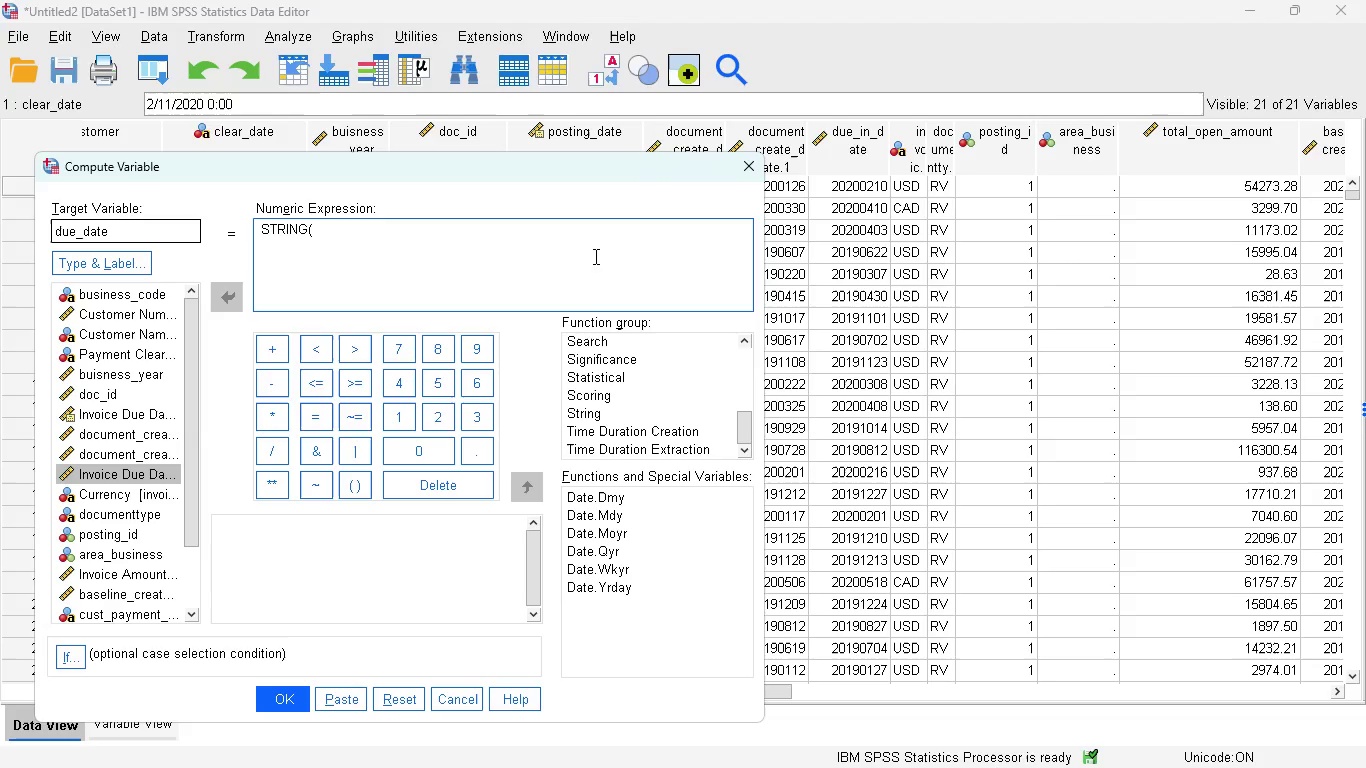 
double_click([106, 471])
 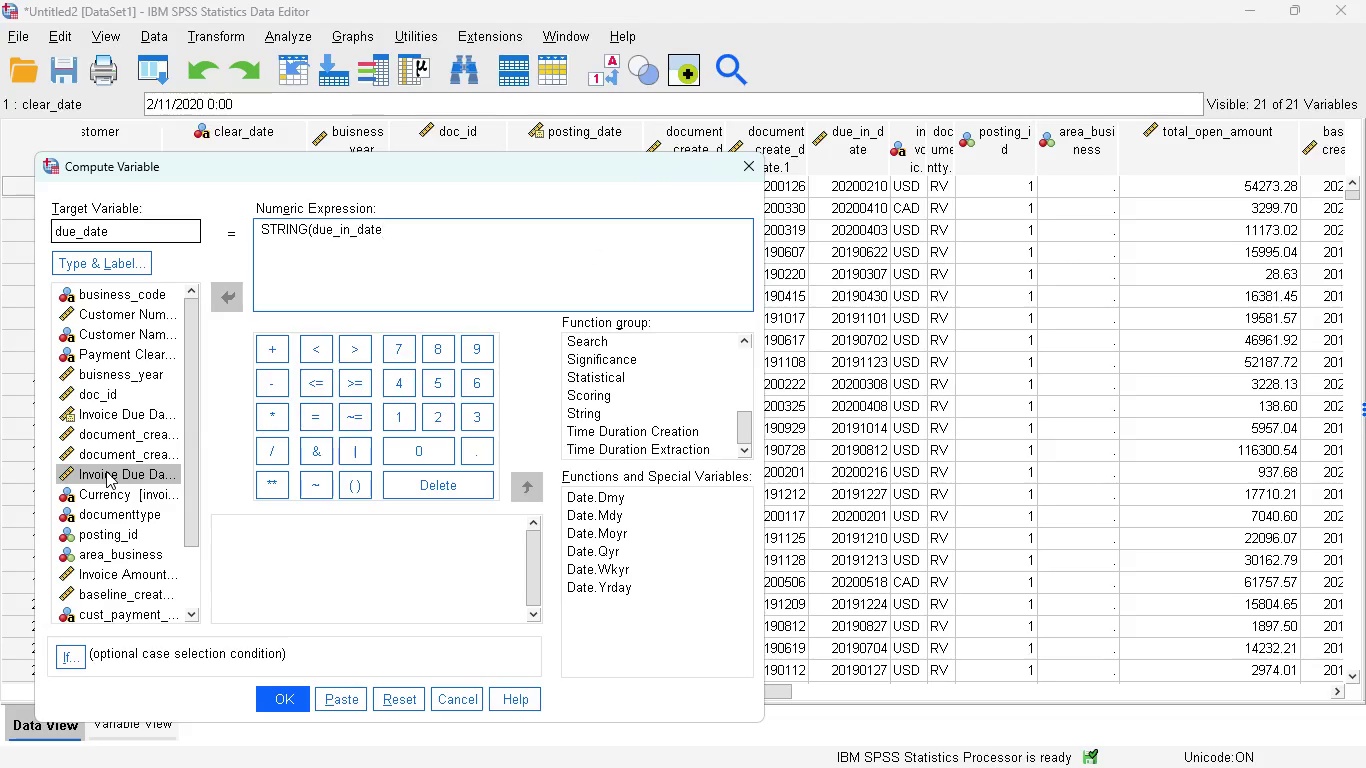 
key(Comma)
 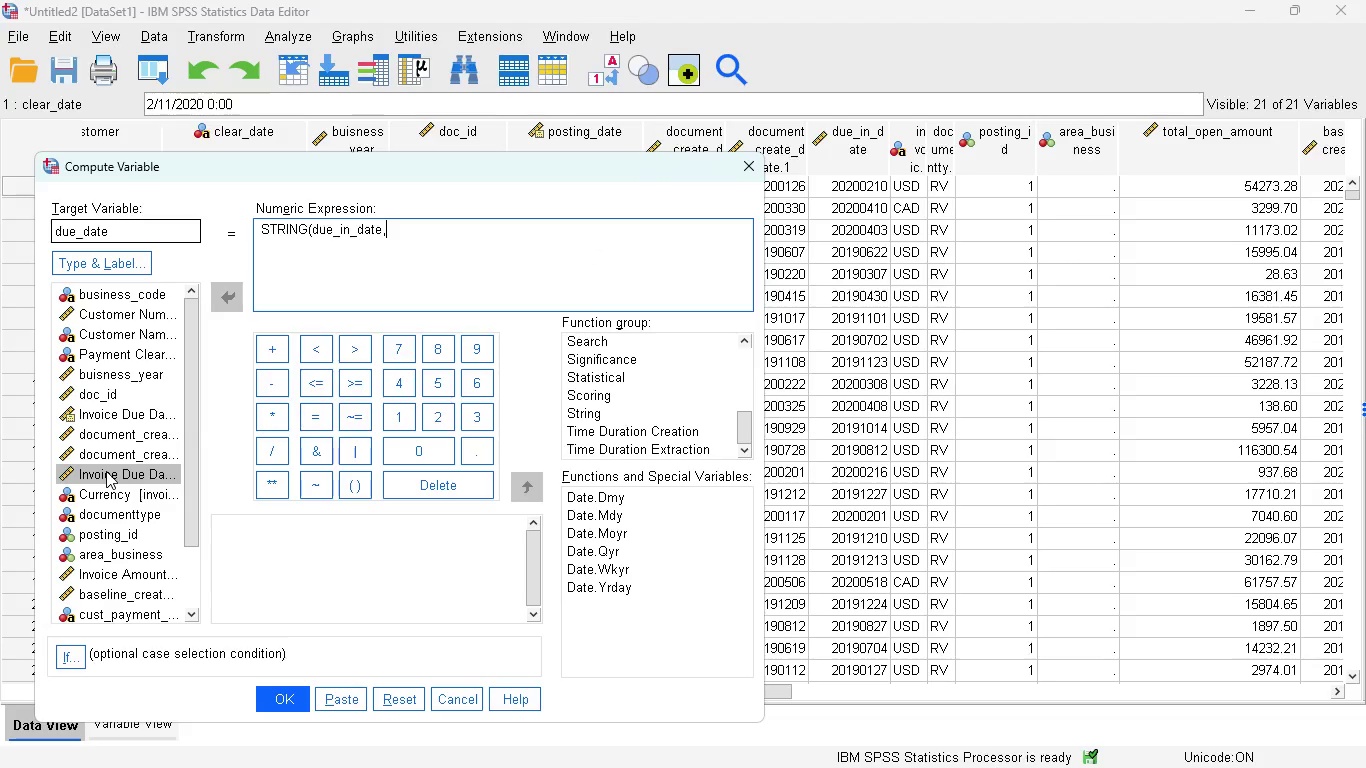 
key(Space)
 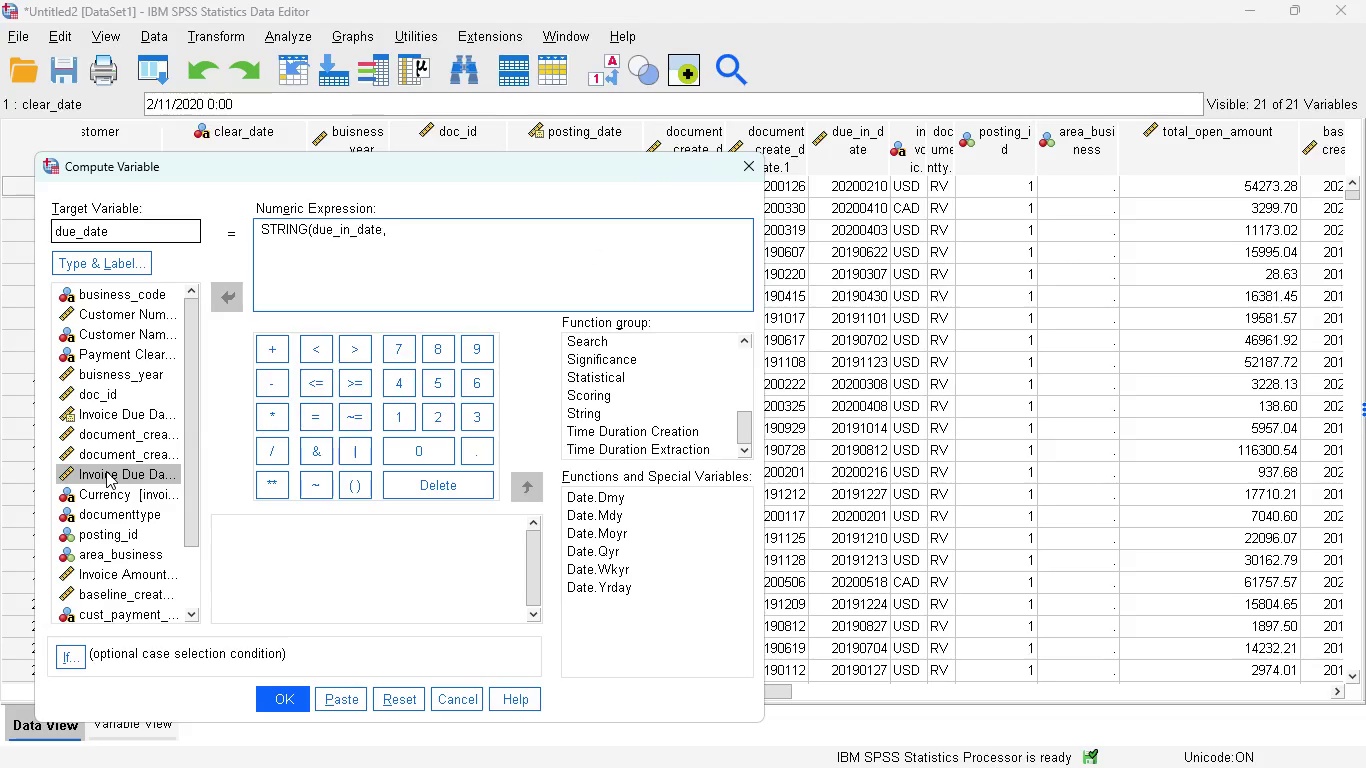 
key(F)
 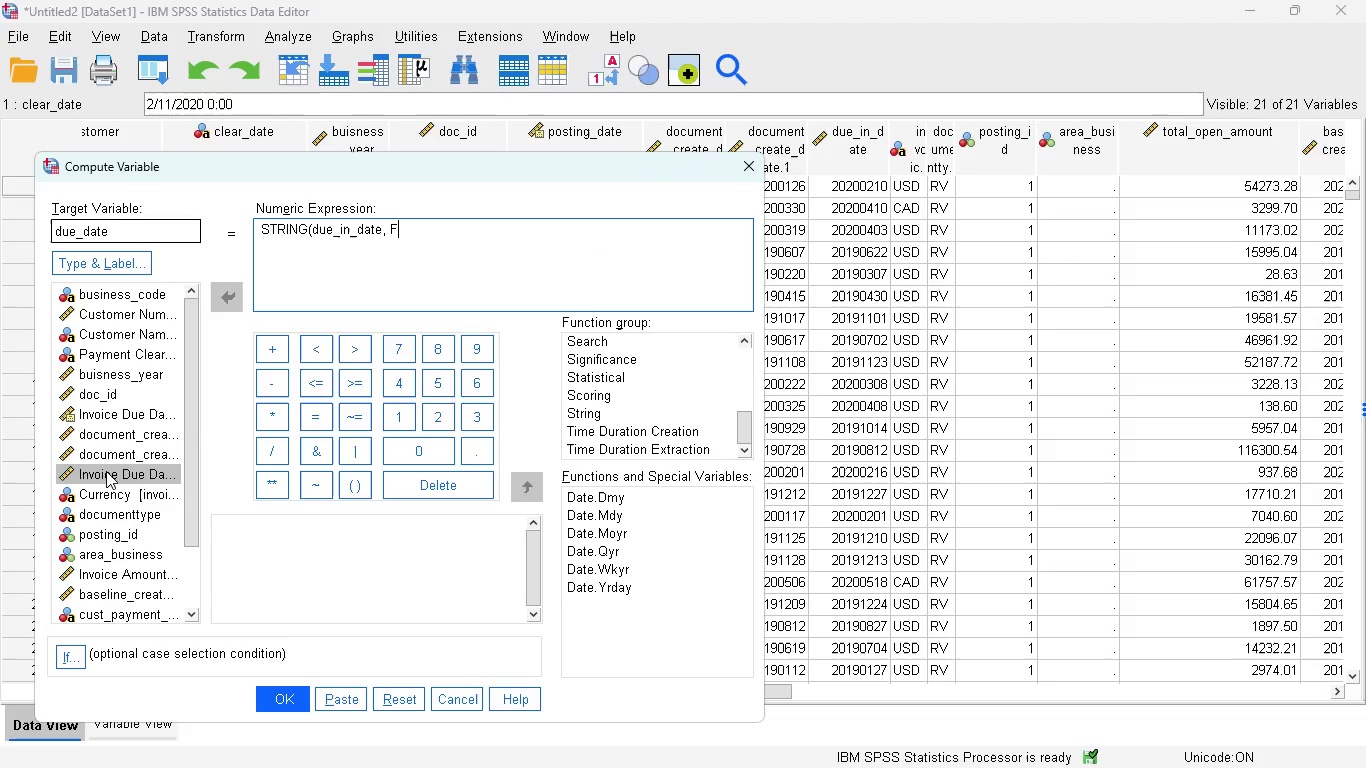 
key(Backspace)
 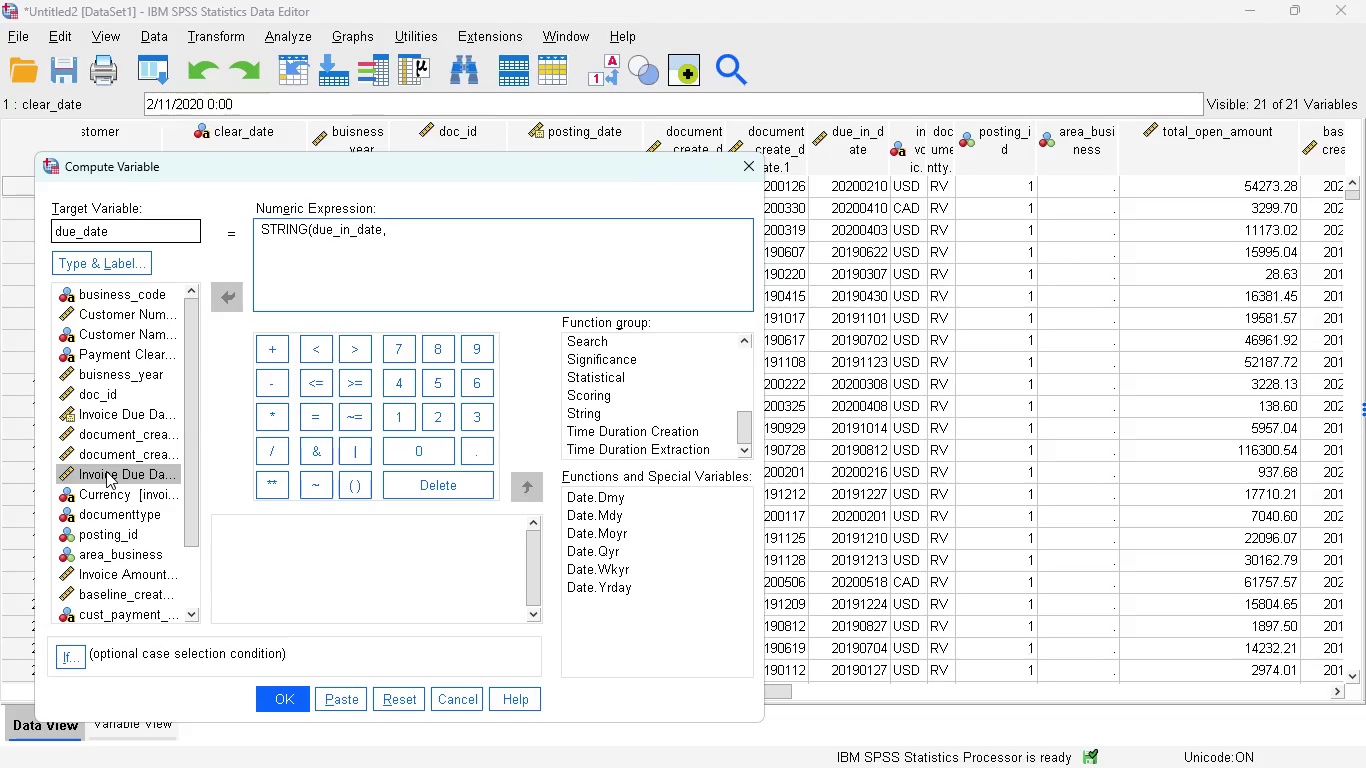 
key(Shift+F)
 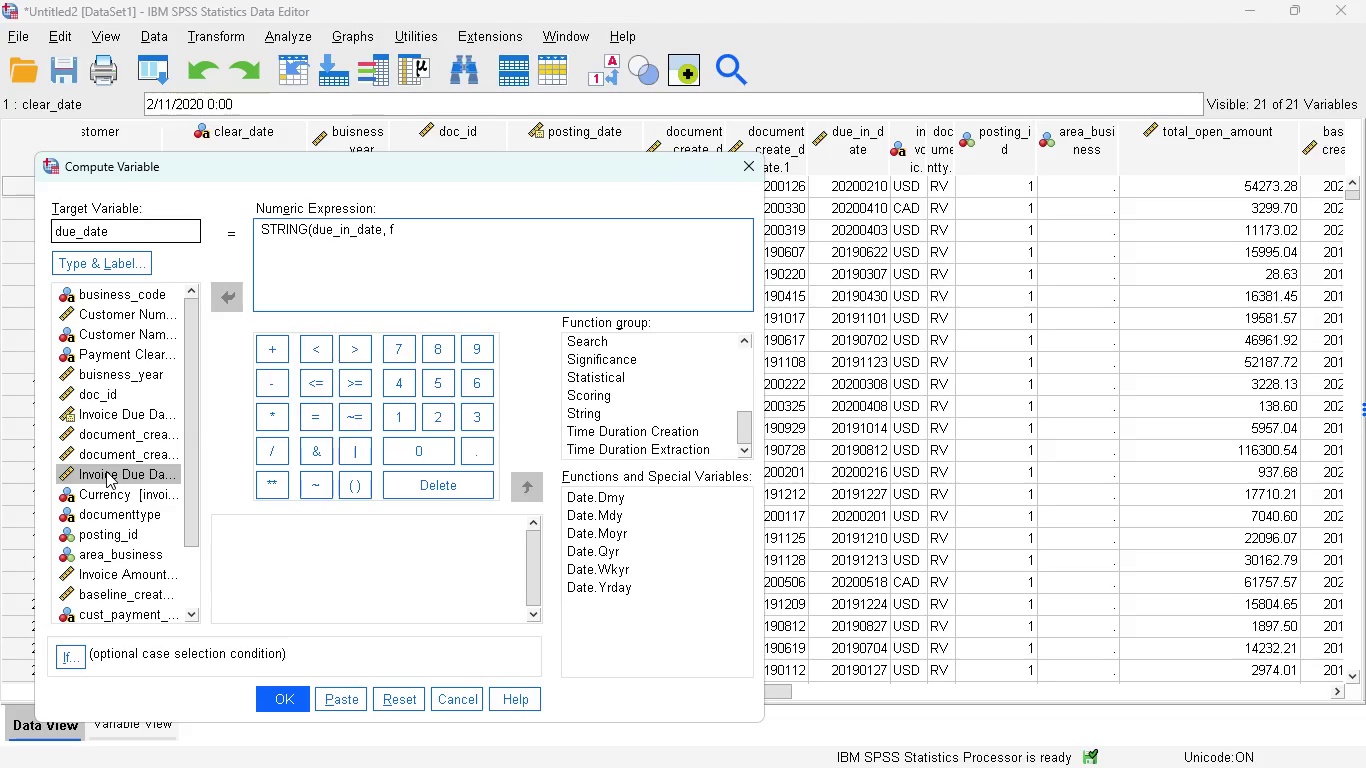 
key(Backspace)
 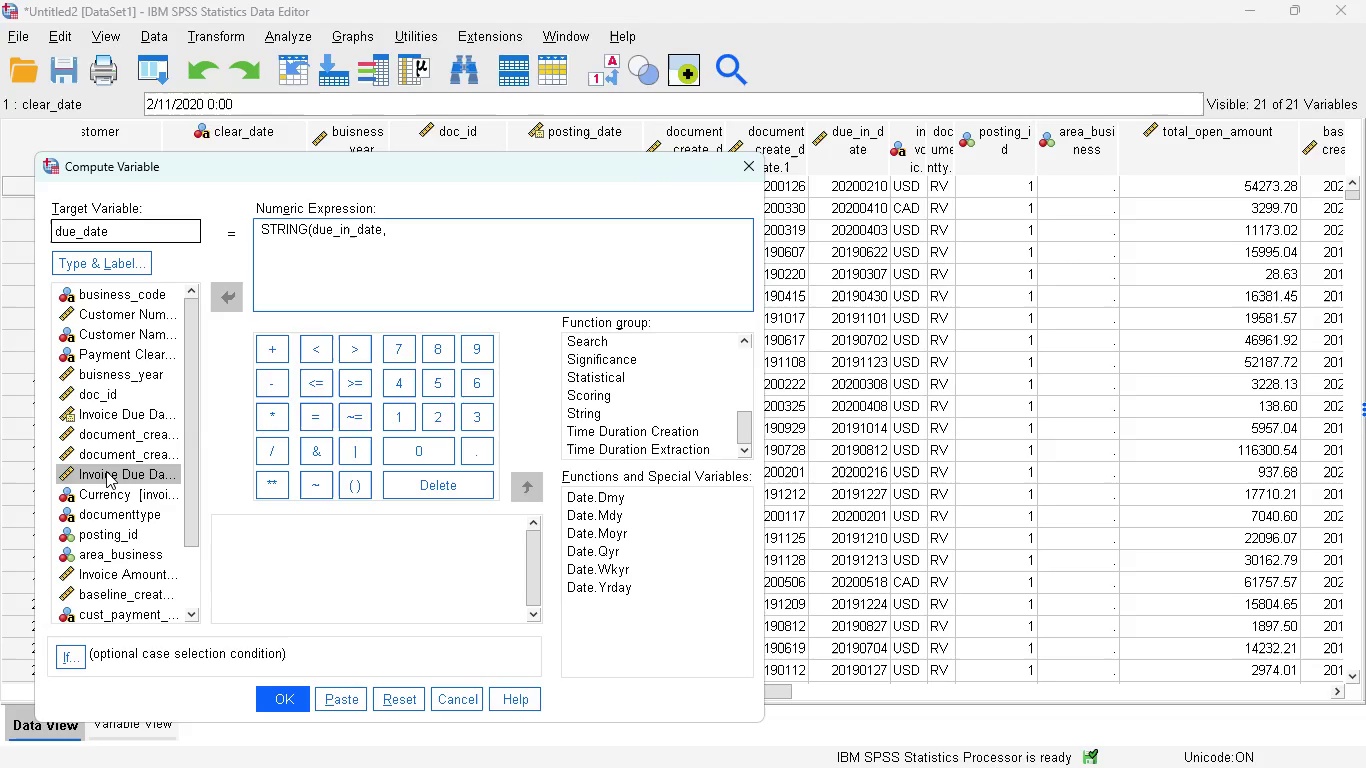 
key(F)
 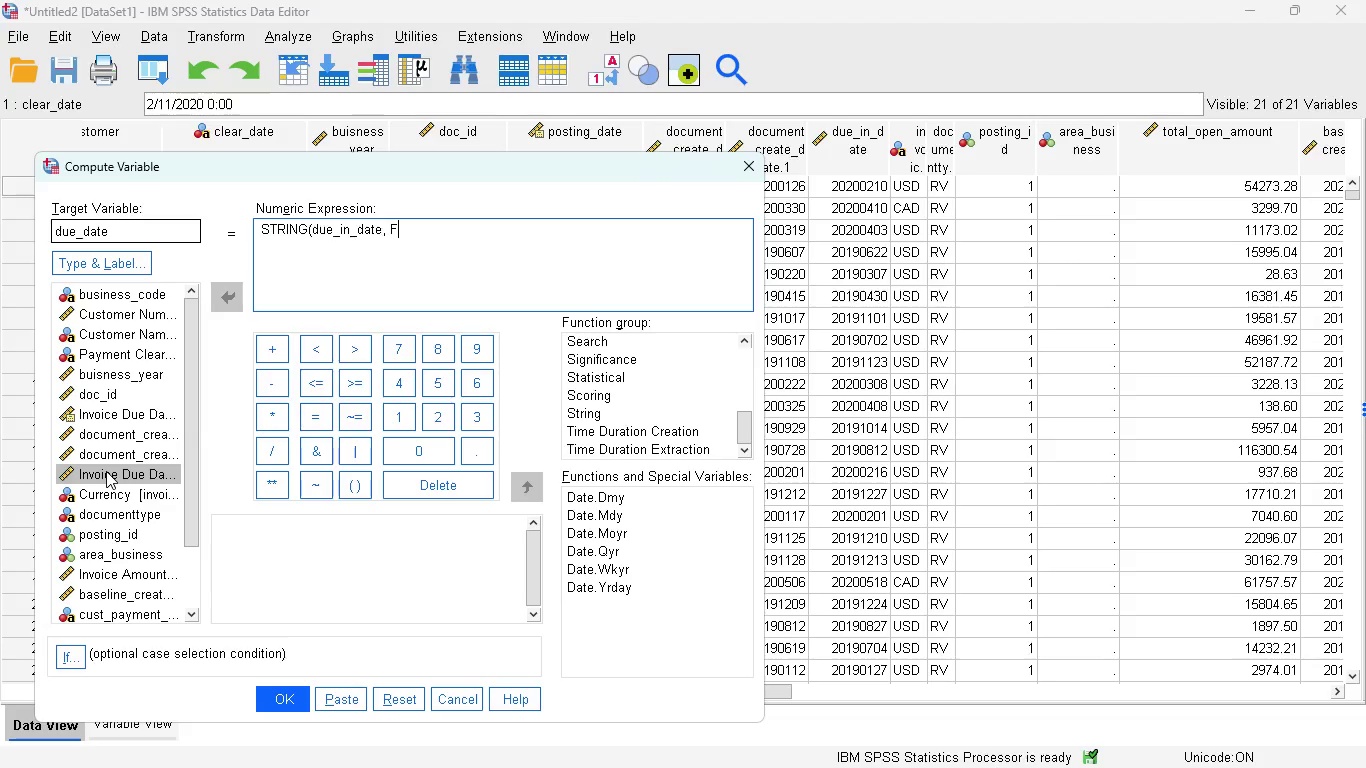 
key(CapsLock)
 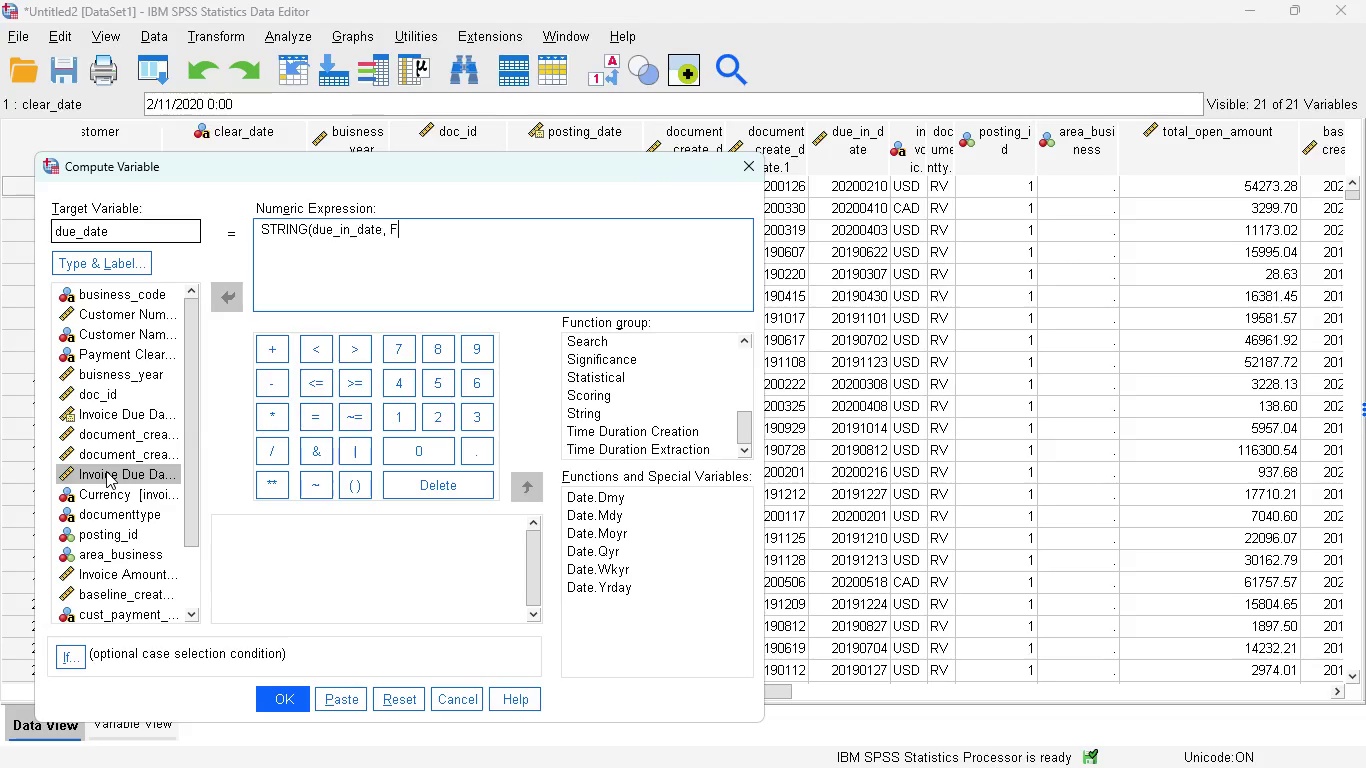 
key(8)
 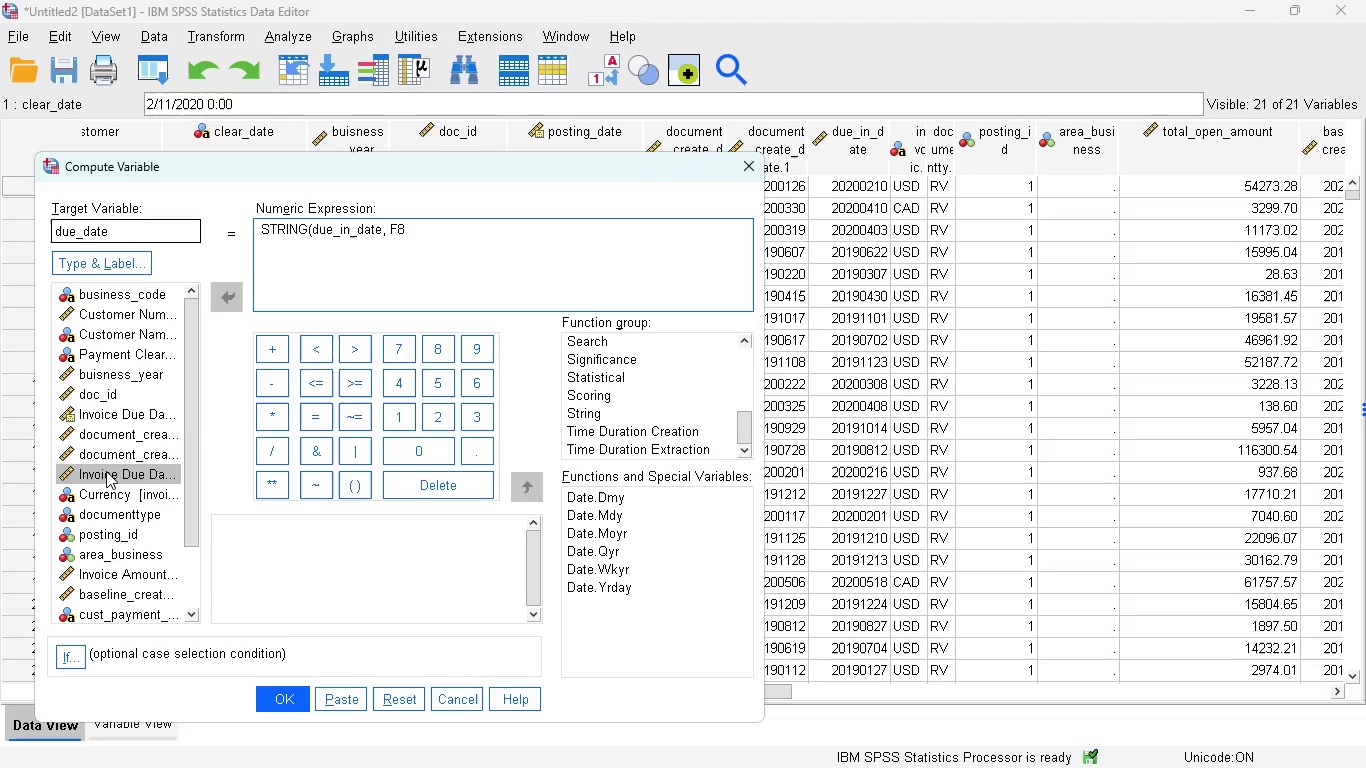 
key(Period)
 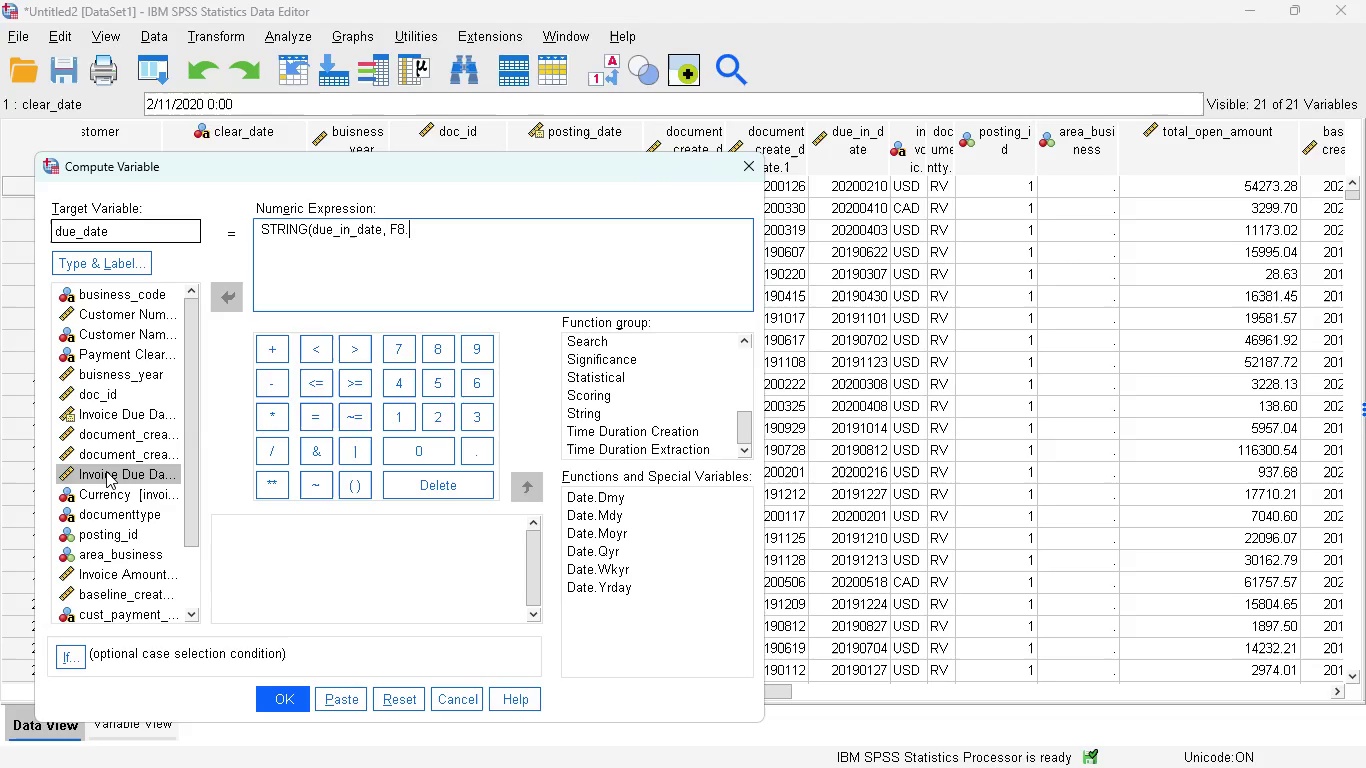 
key(0)
 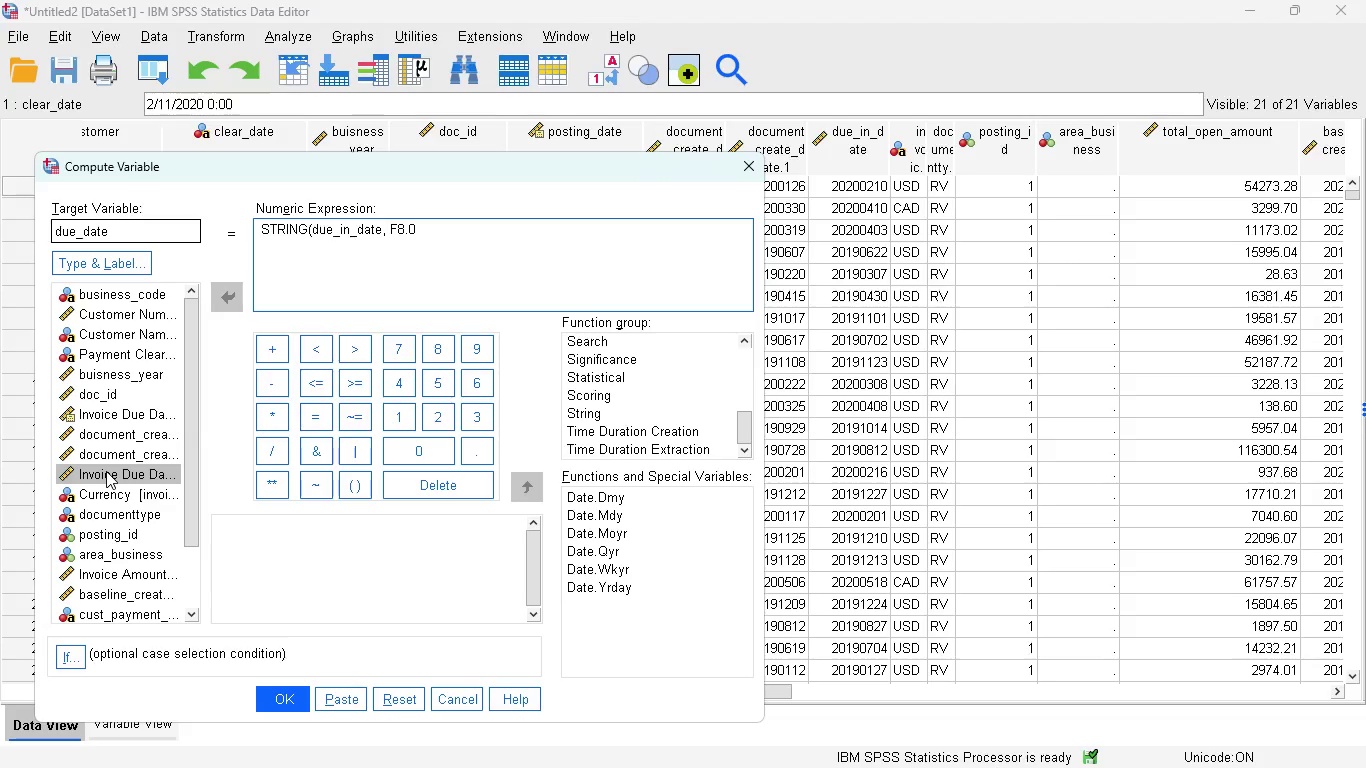 
key(Shift+0)
 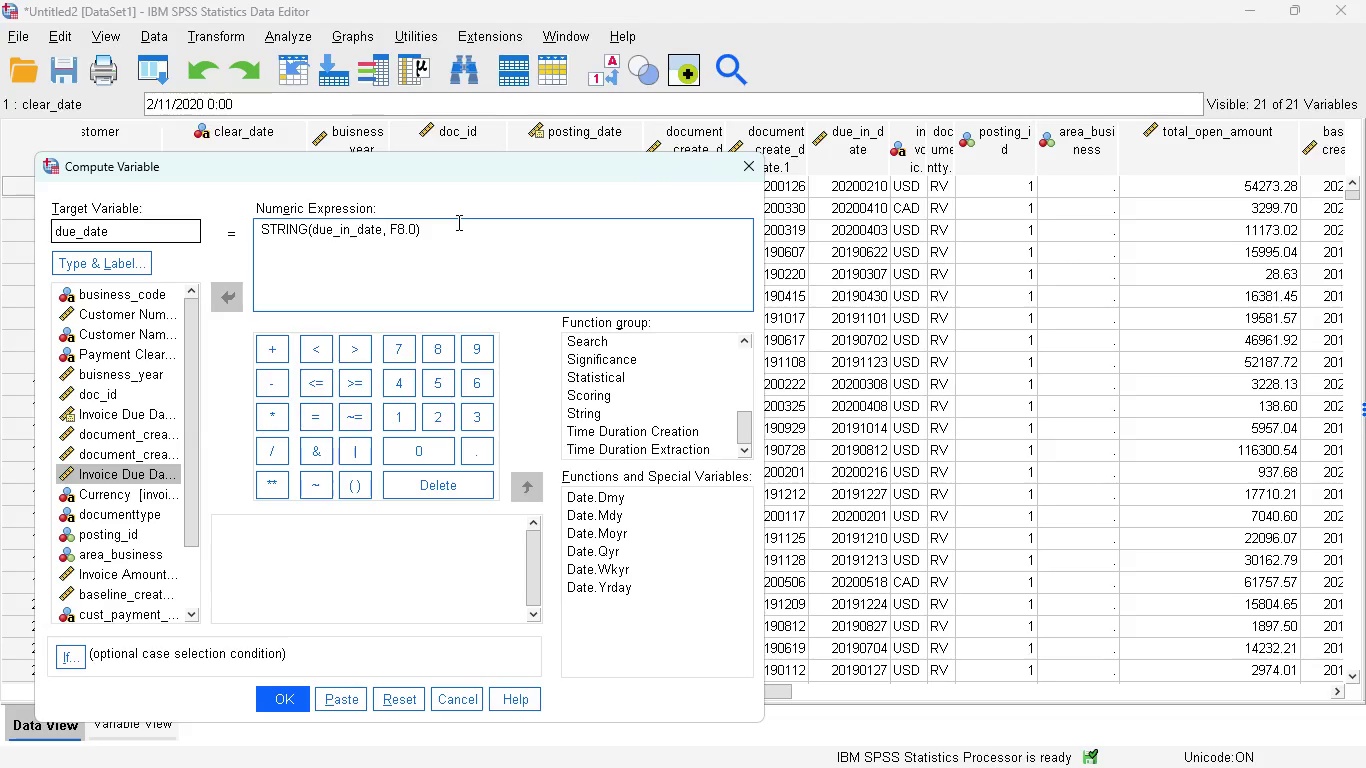 
wait(14.97)
 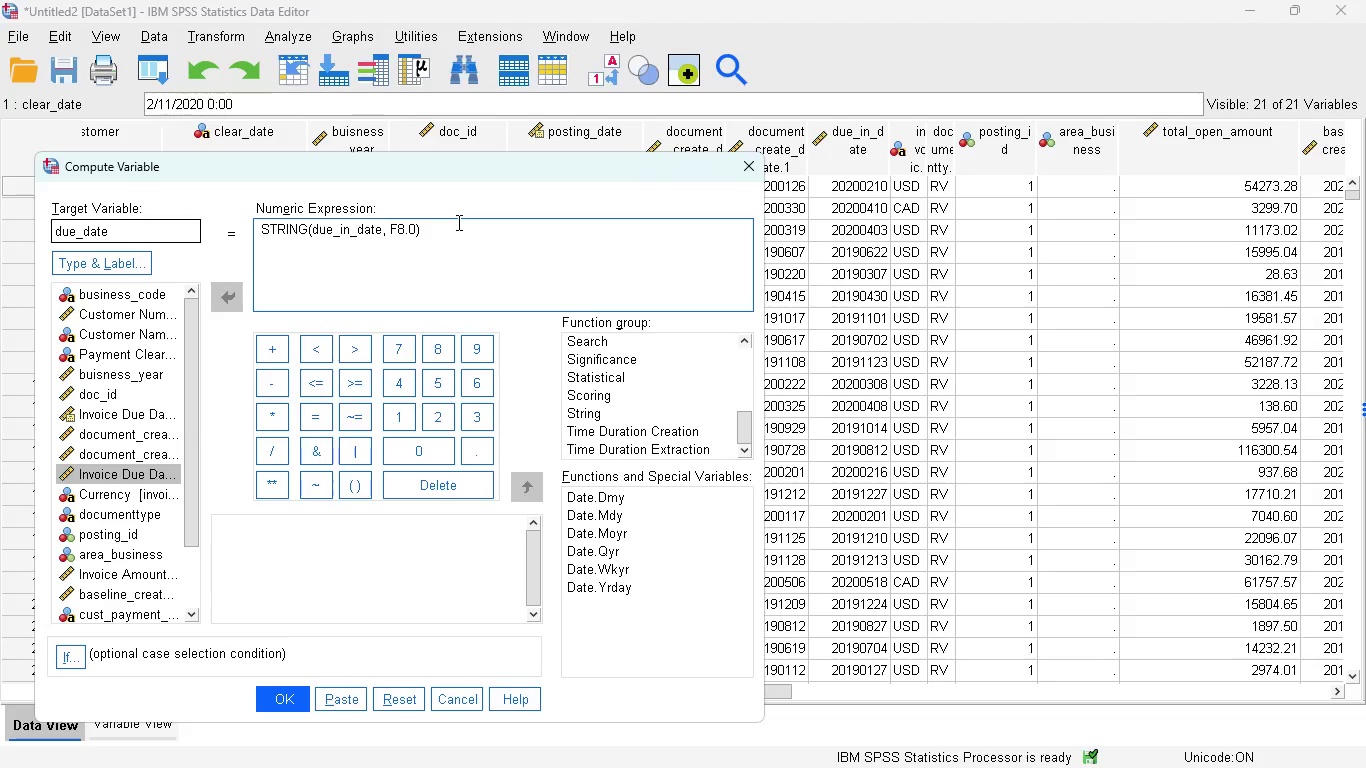 
left_click([295, 699])
 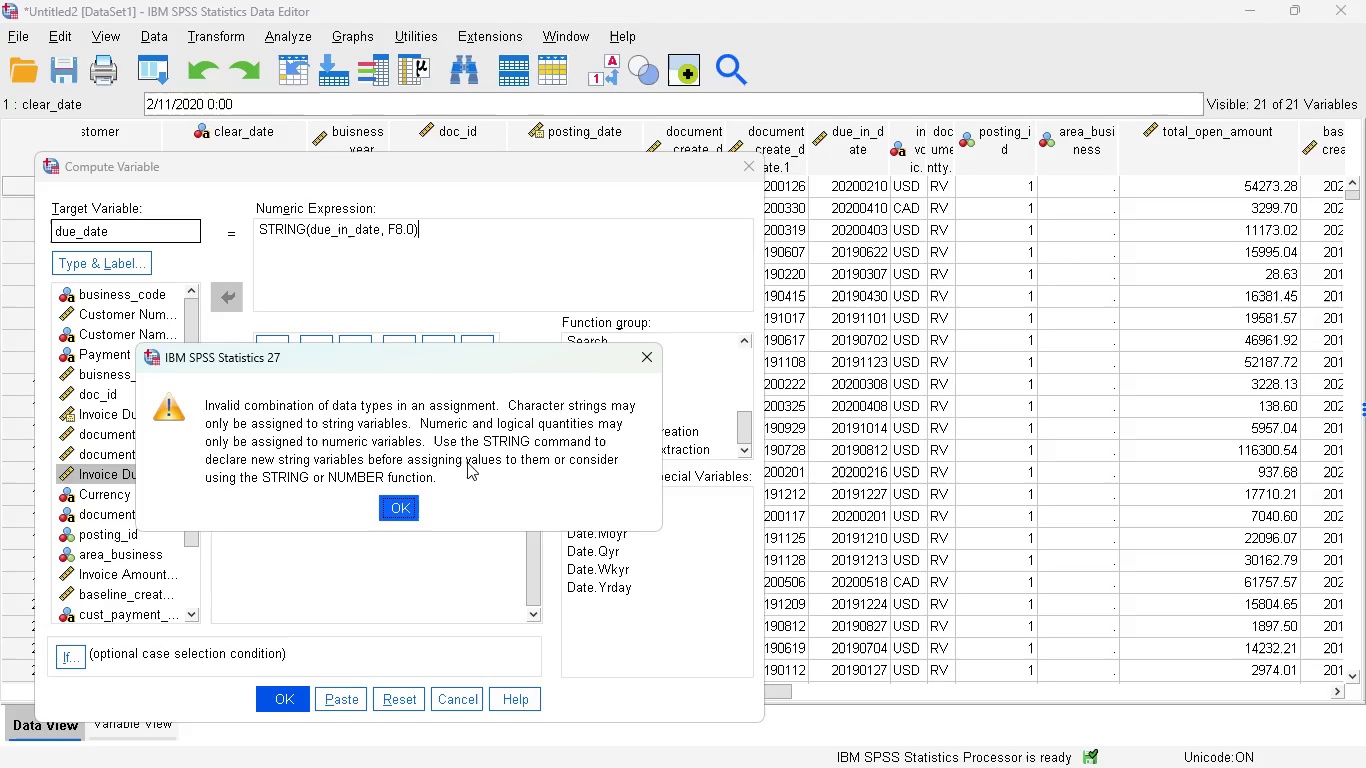 
wait(33.64)
 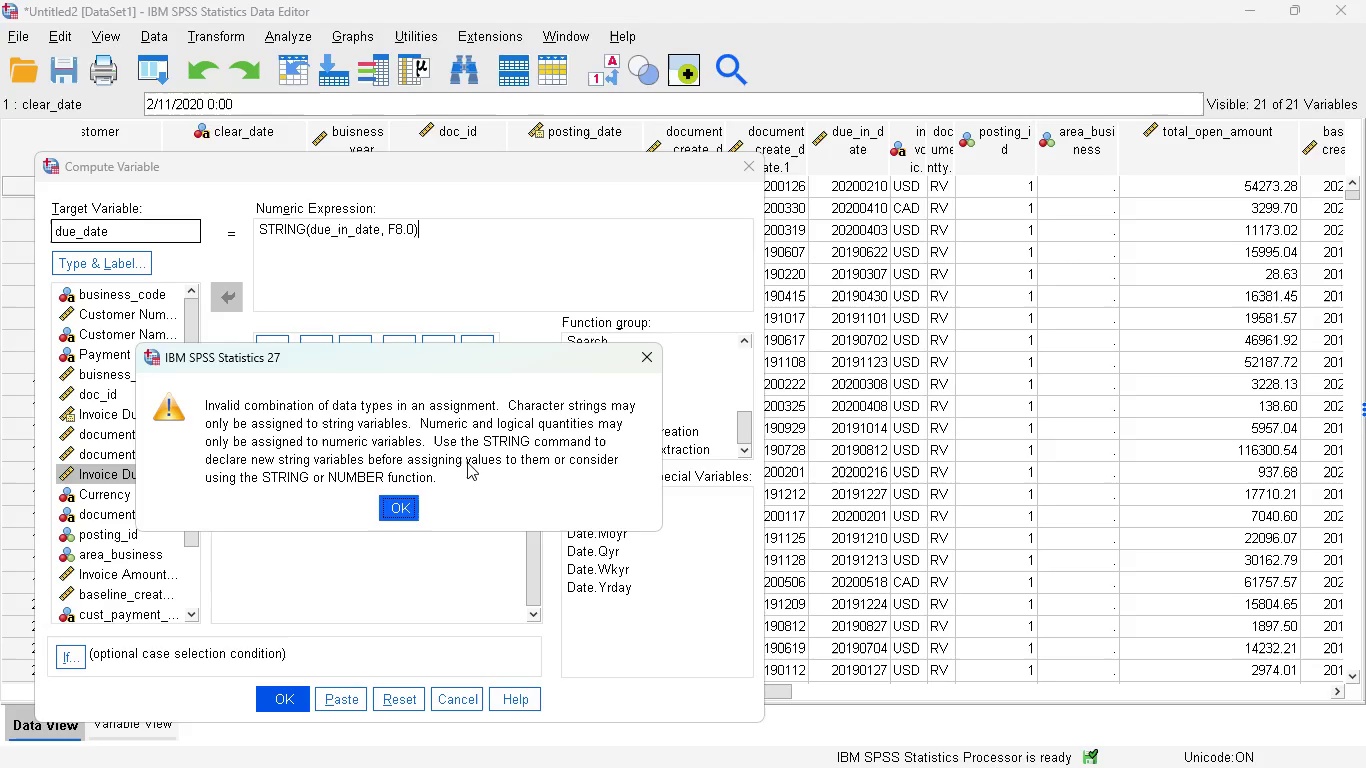 
left_click([408, 504])
 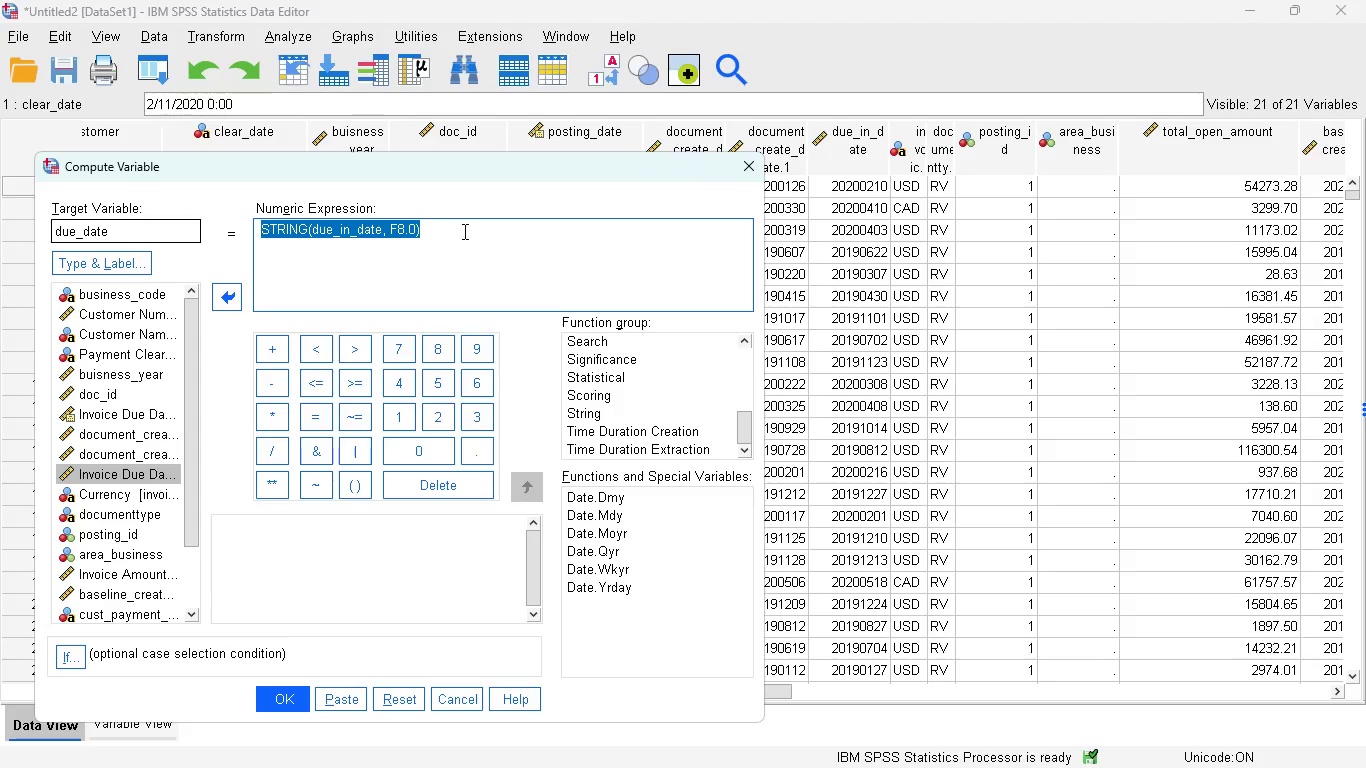 
left_click([463, 231])
 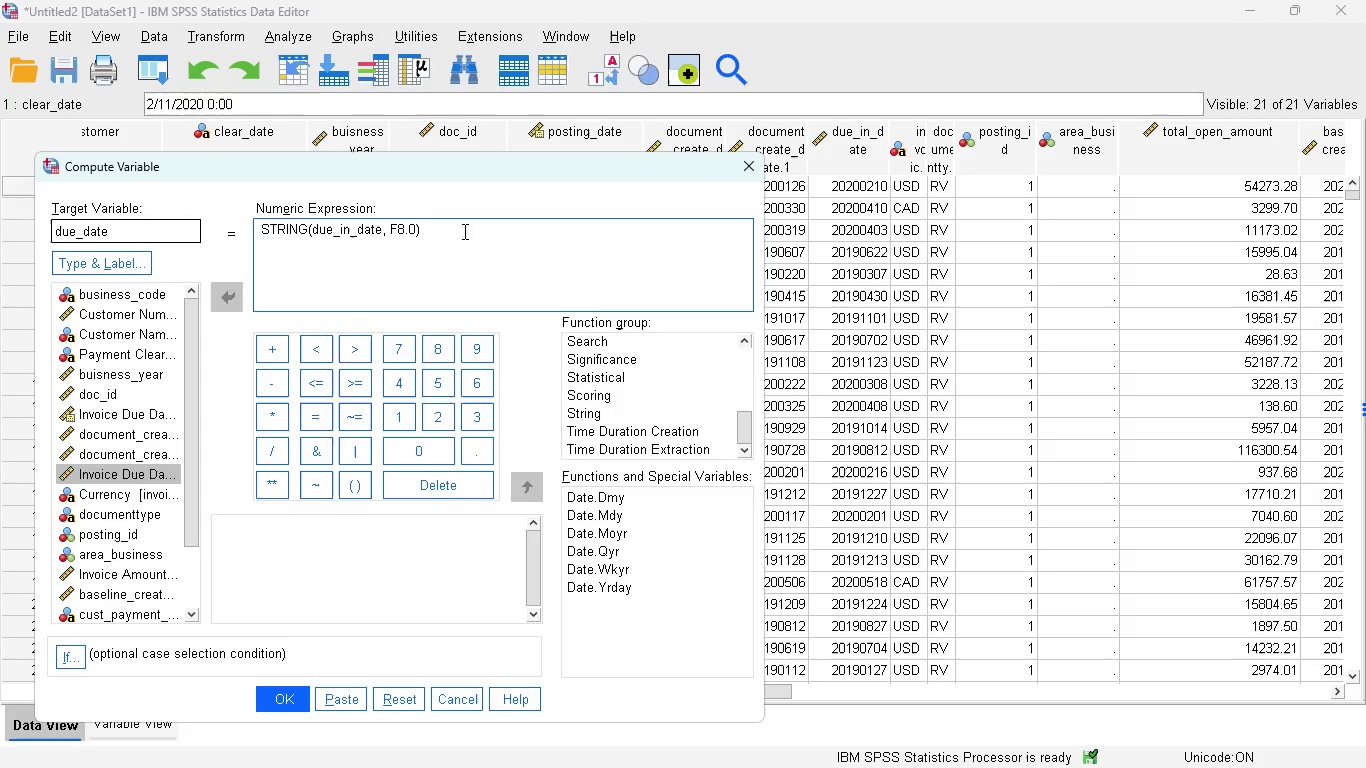 
key(Backspace)
 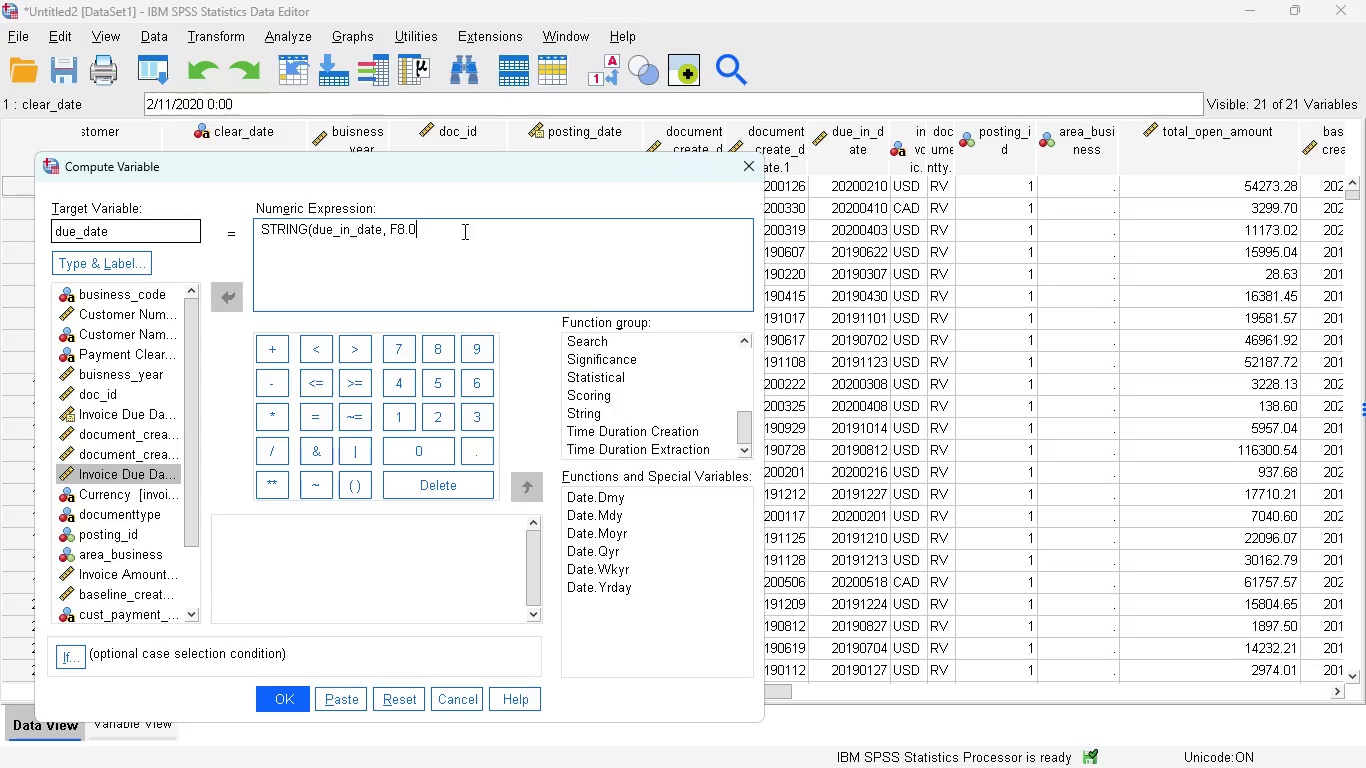 
key(Backspace)
 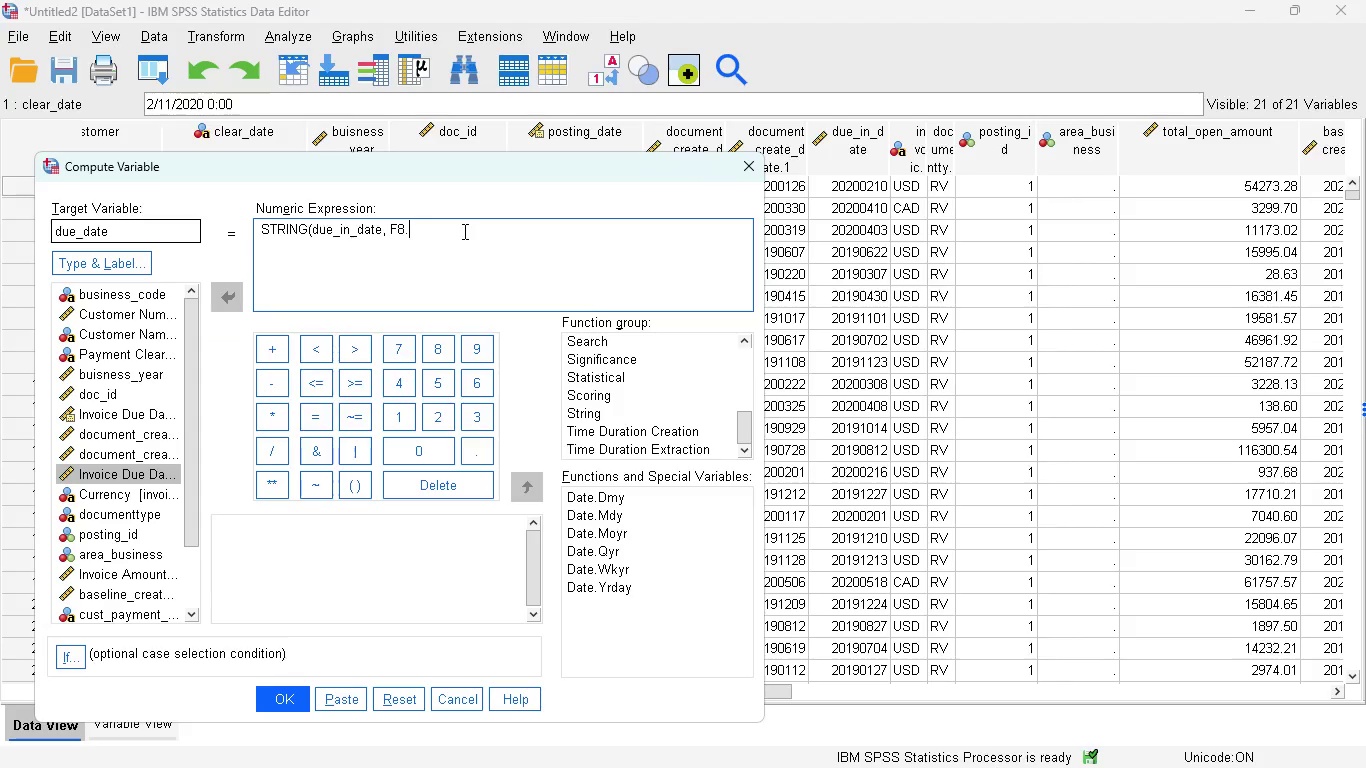 
key(Backspace)
 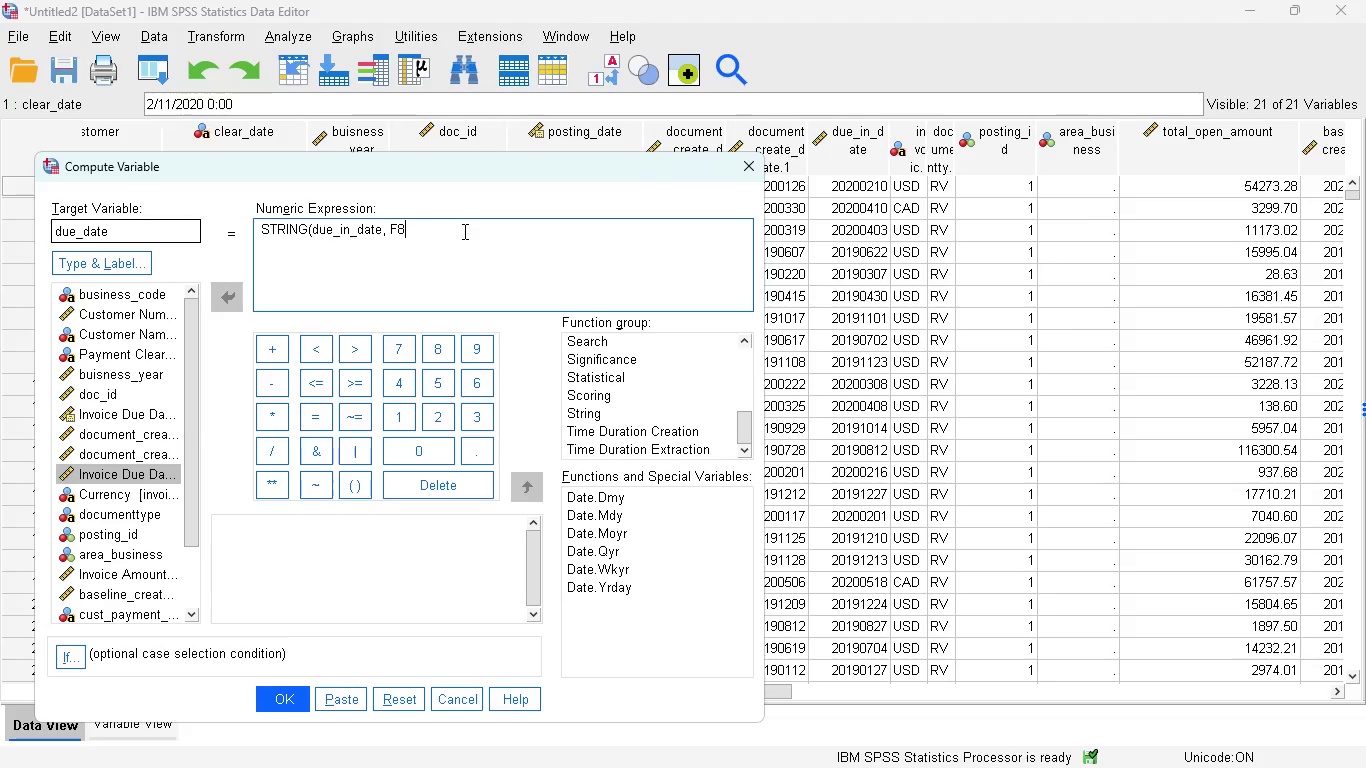 
key(Backspace)
 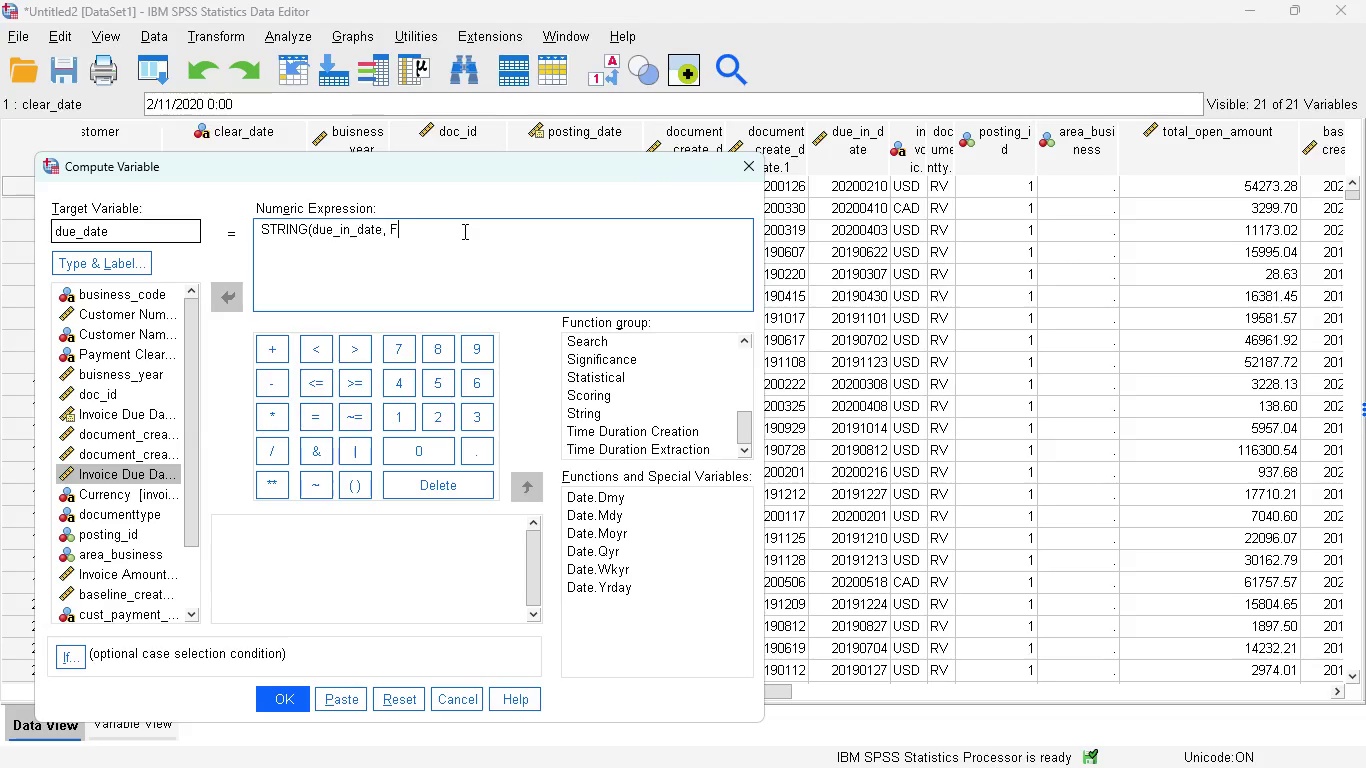 
key(Backspace)
 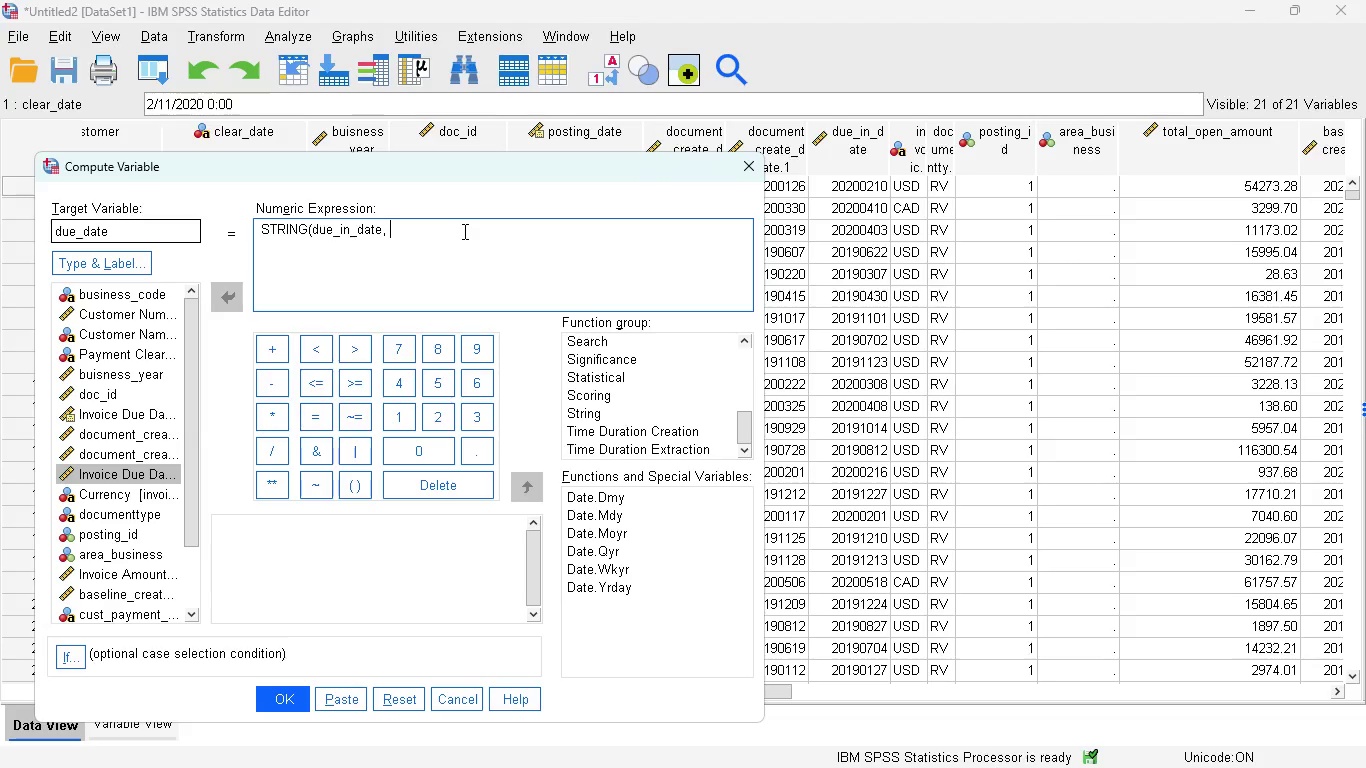 
key(Backspace)
 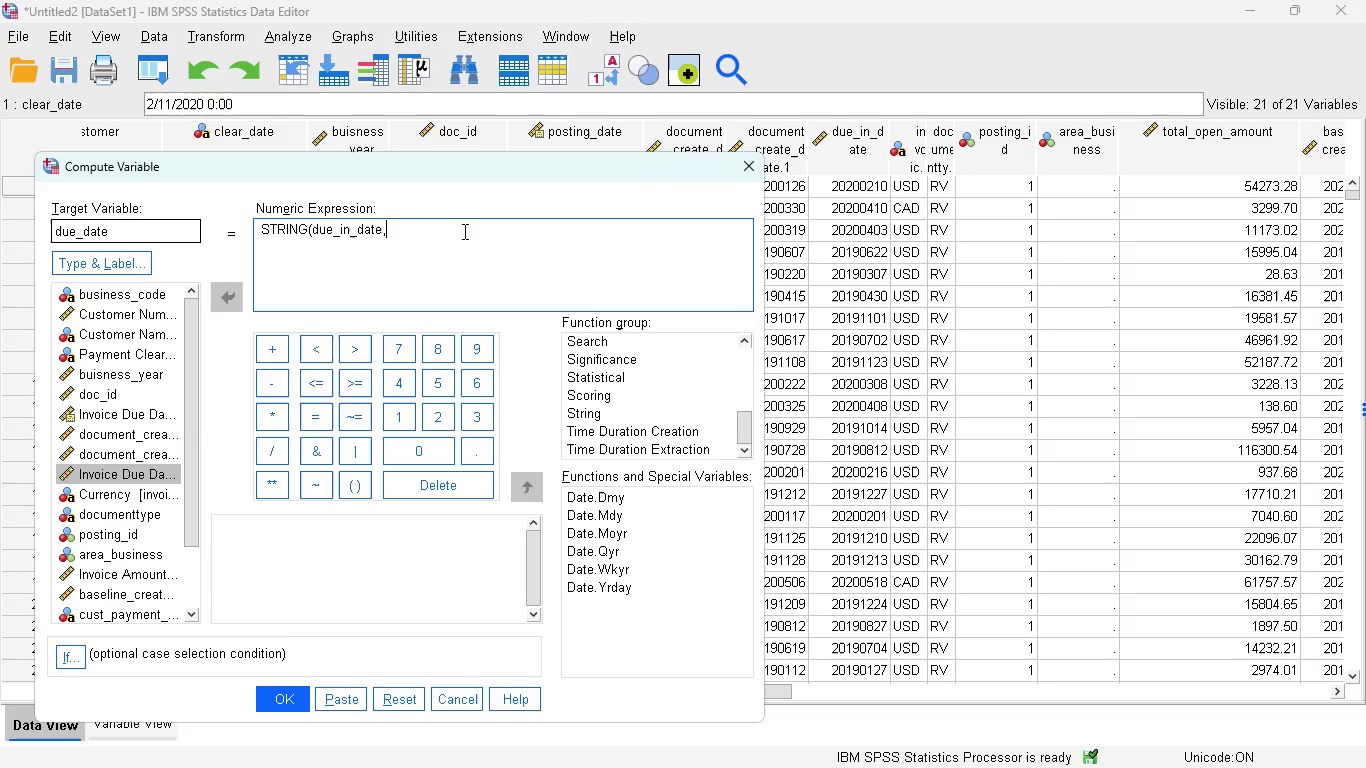 
key(Backspace)
 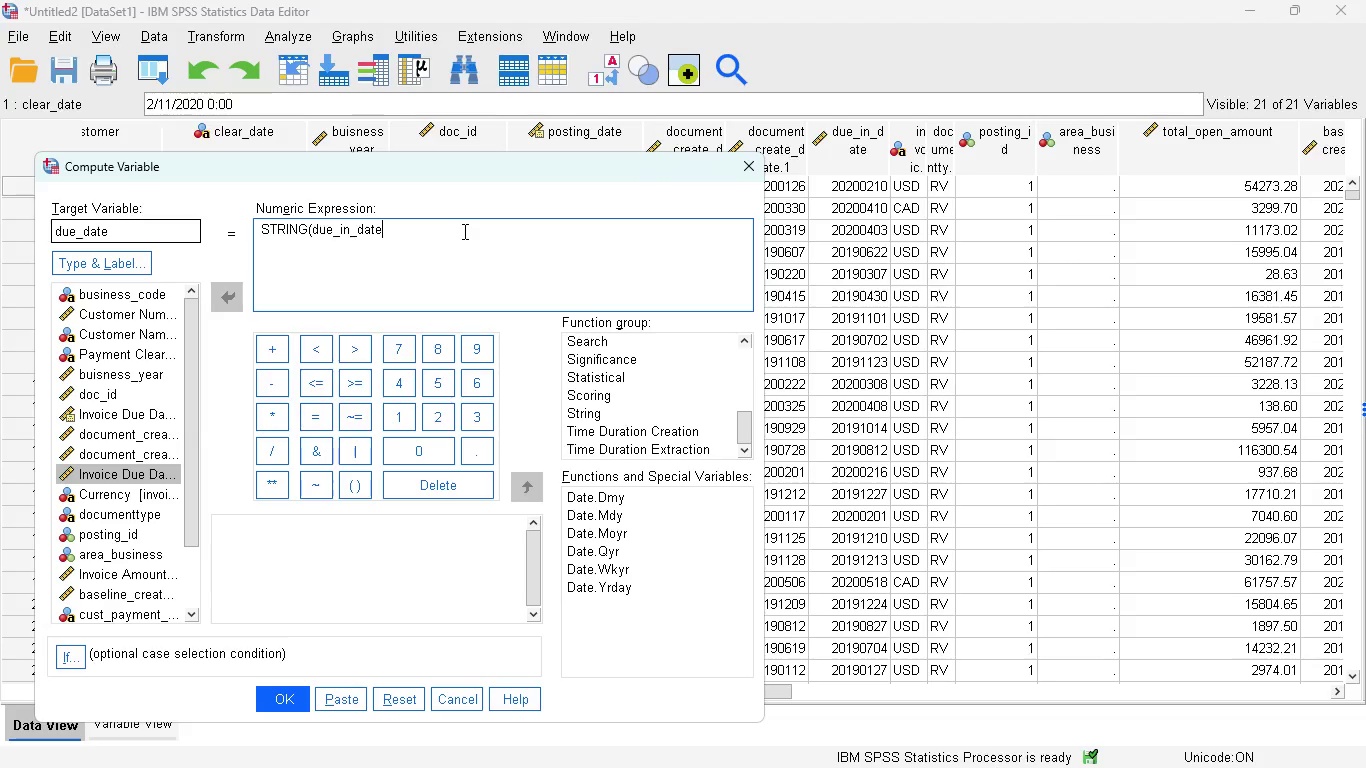 
key(Shift+0)
 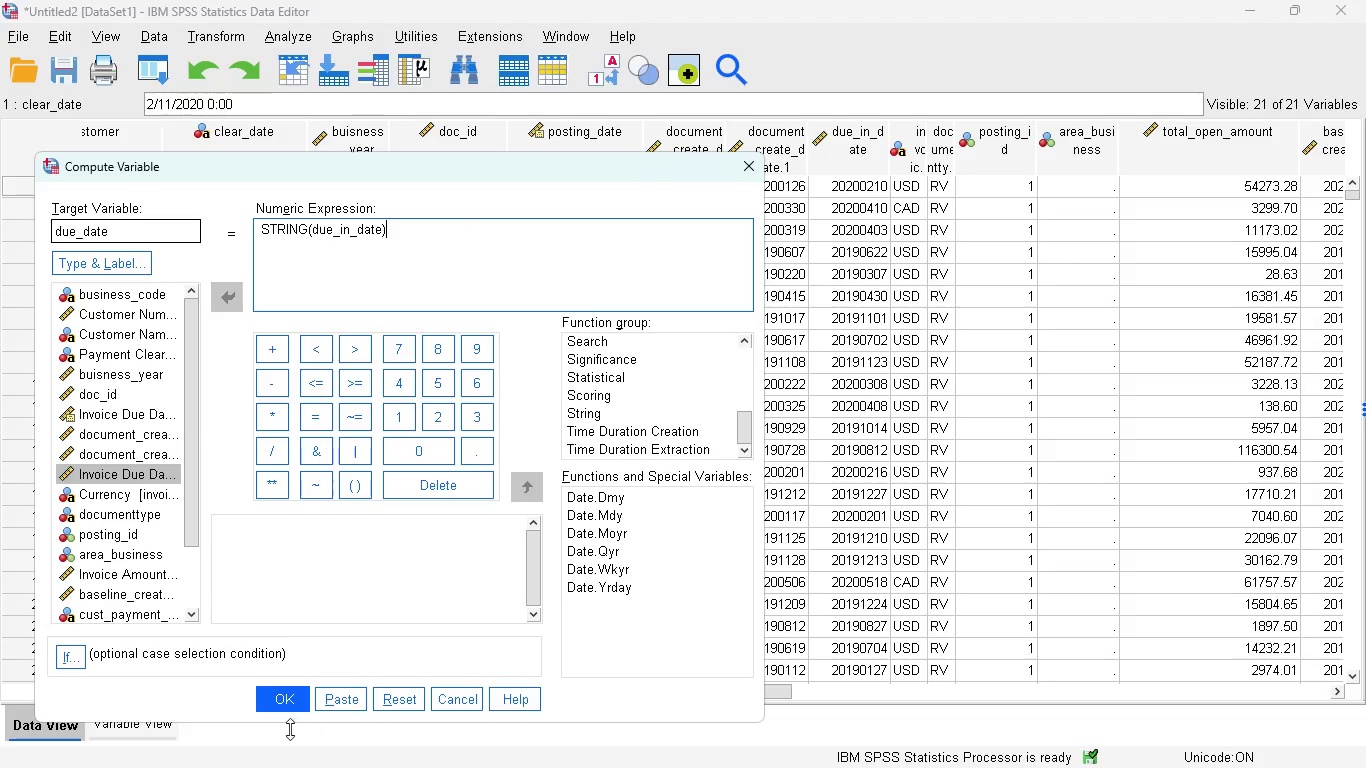 
left_click([291, 705])
 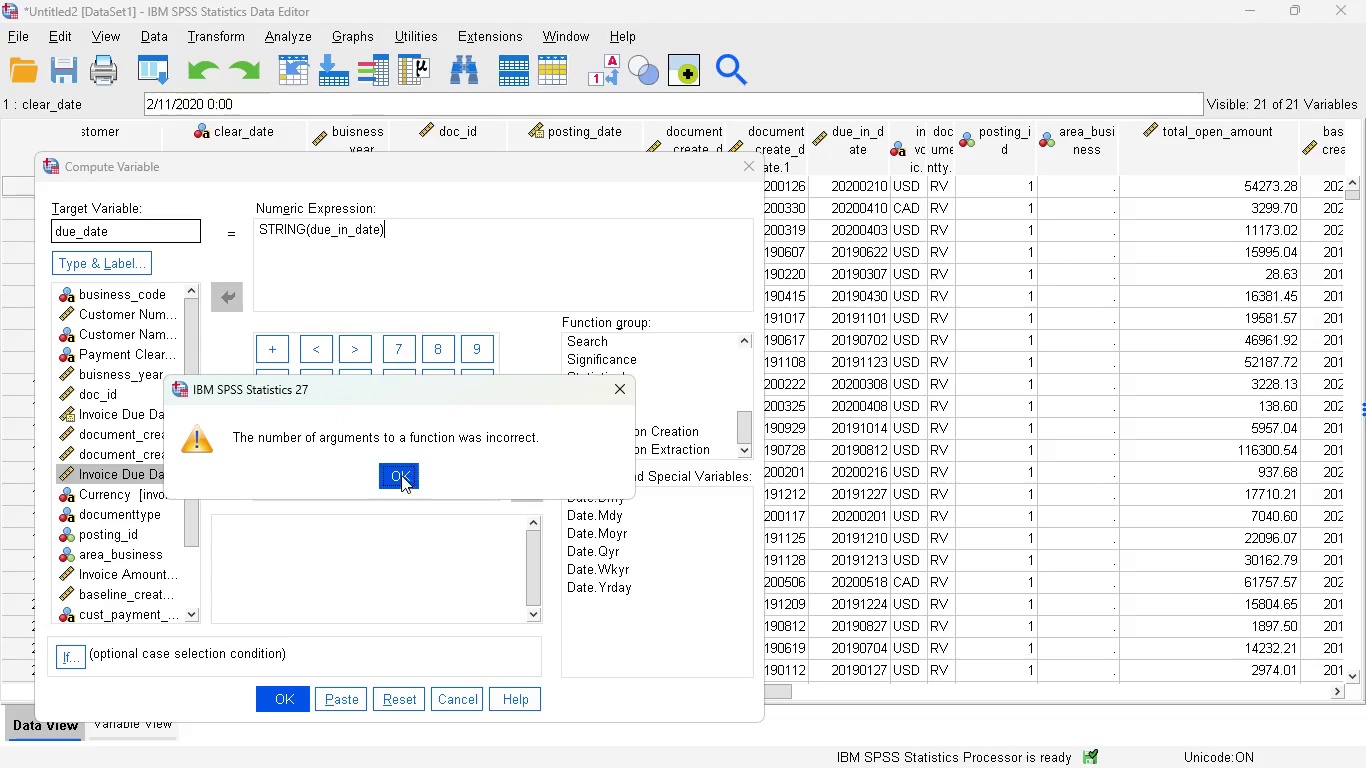 
left_click([402, 470])
 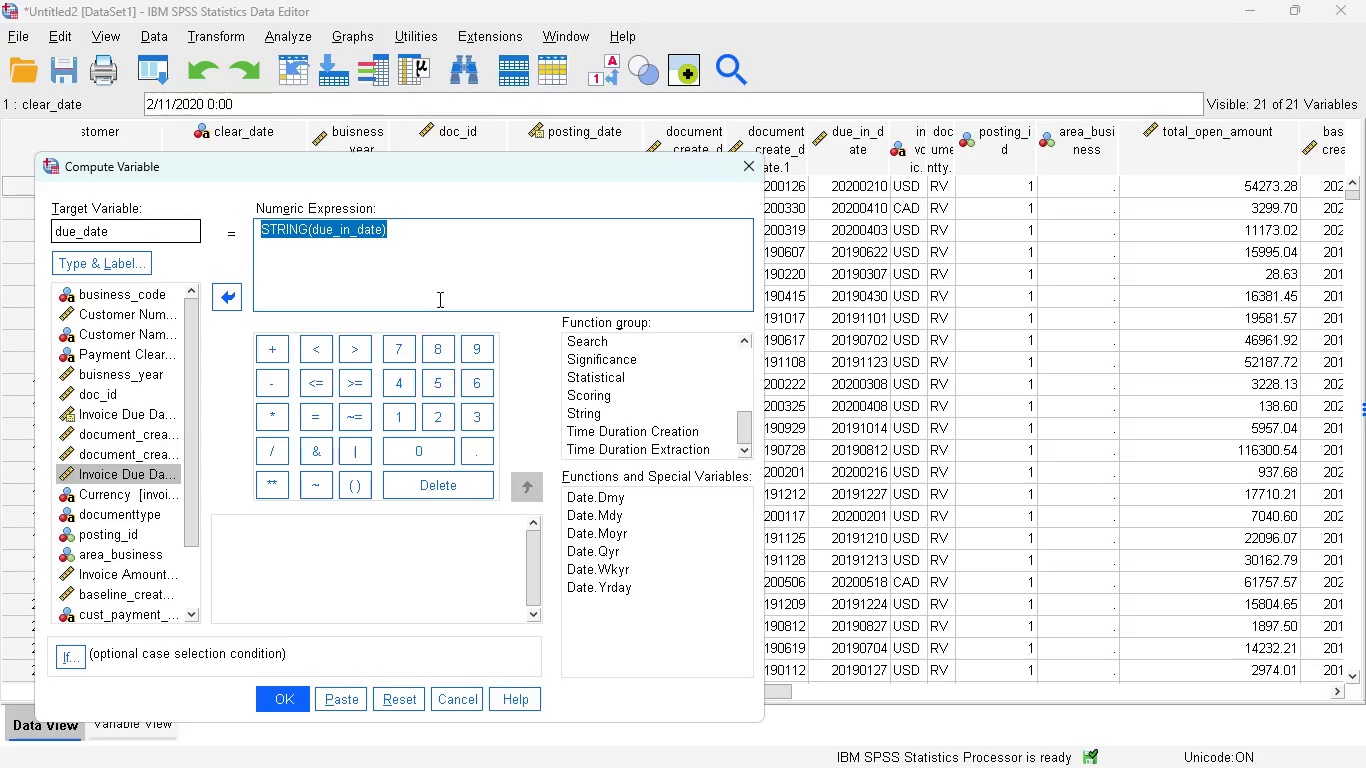 
left_click([436, 248])
 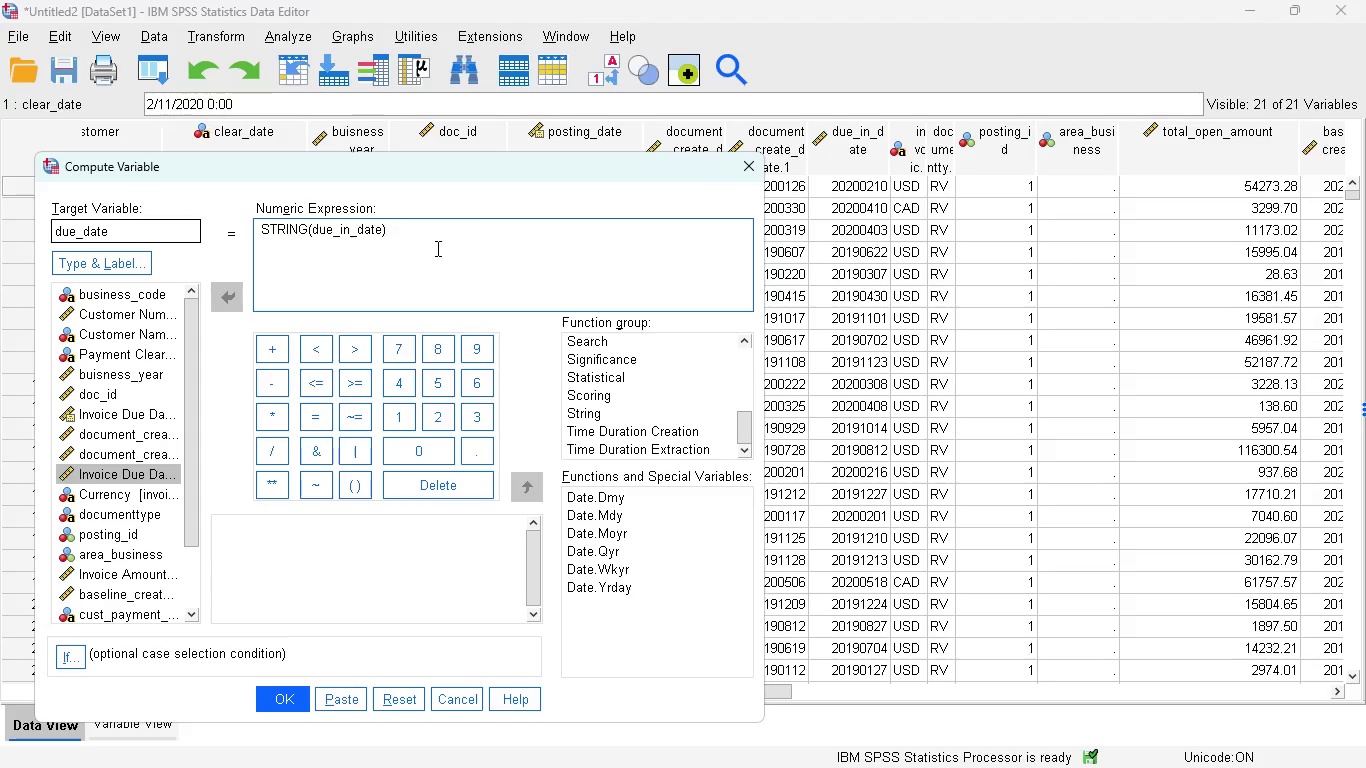 
key(Control+Z)
 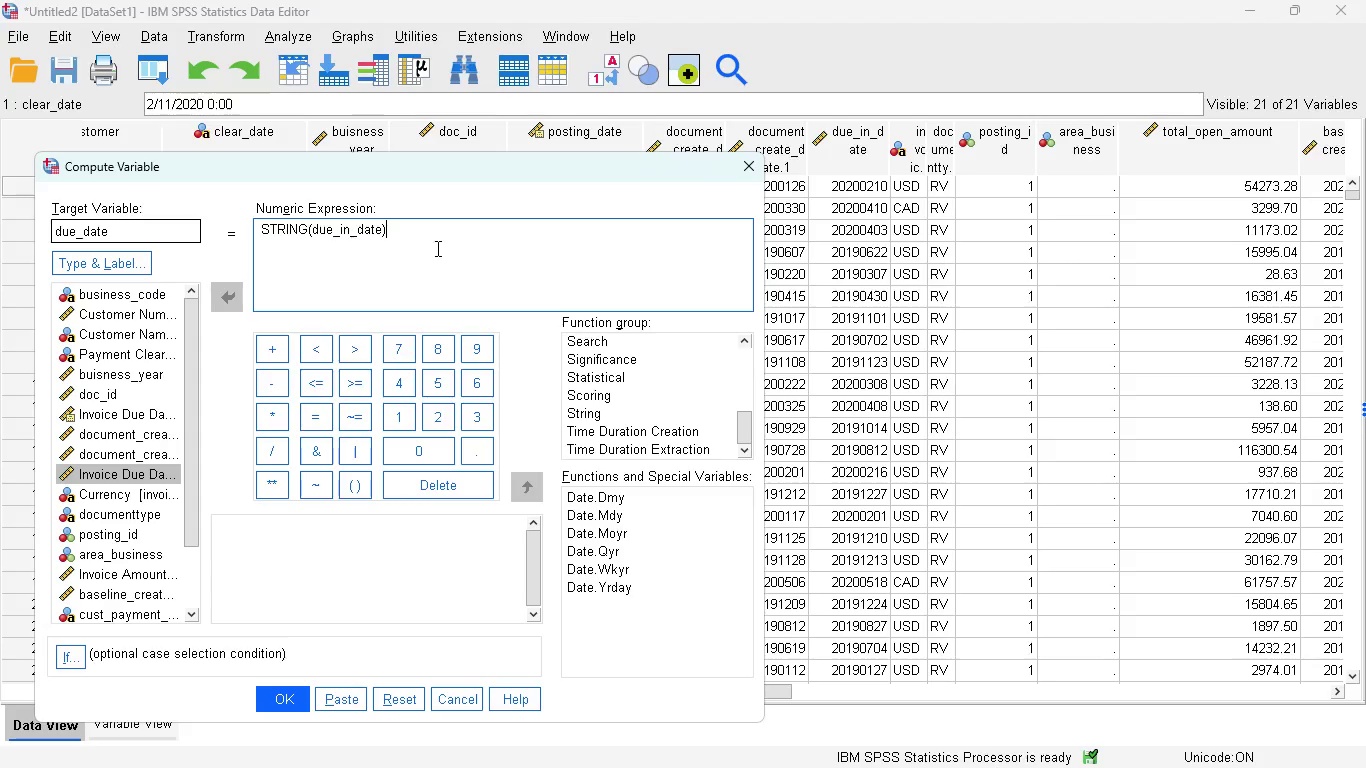 
key(Control+Z)
 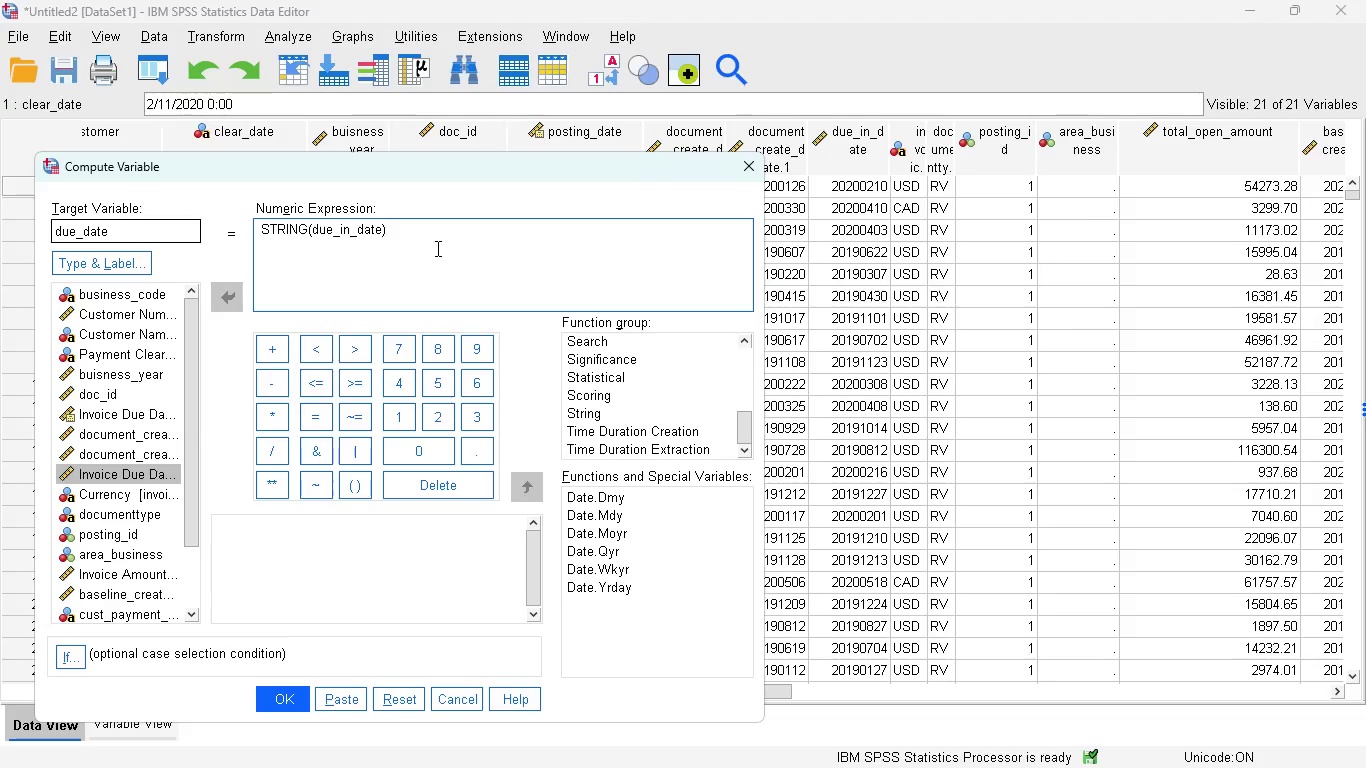 
key(Backspace)
 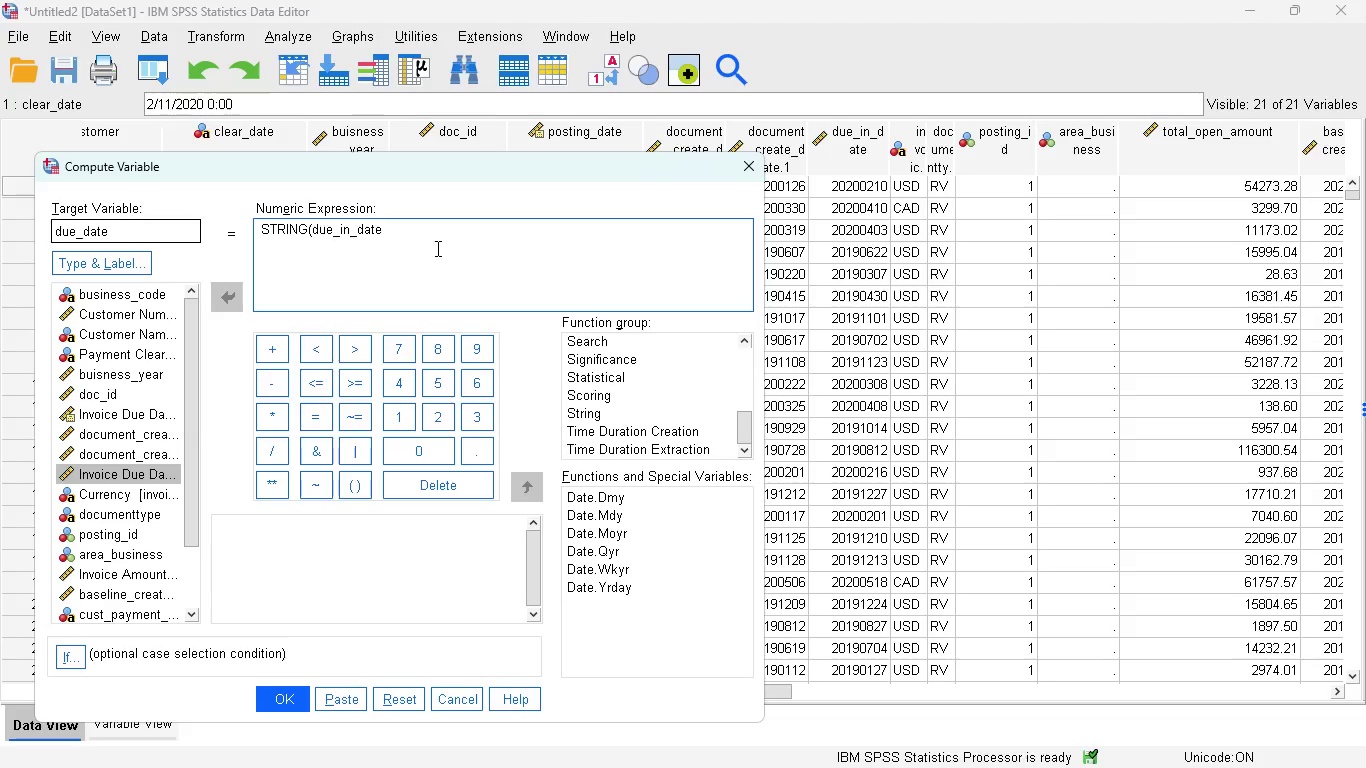 
key(Comma)
 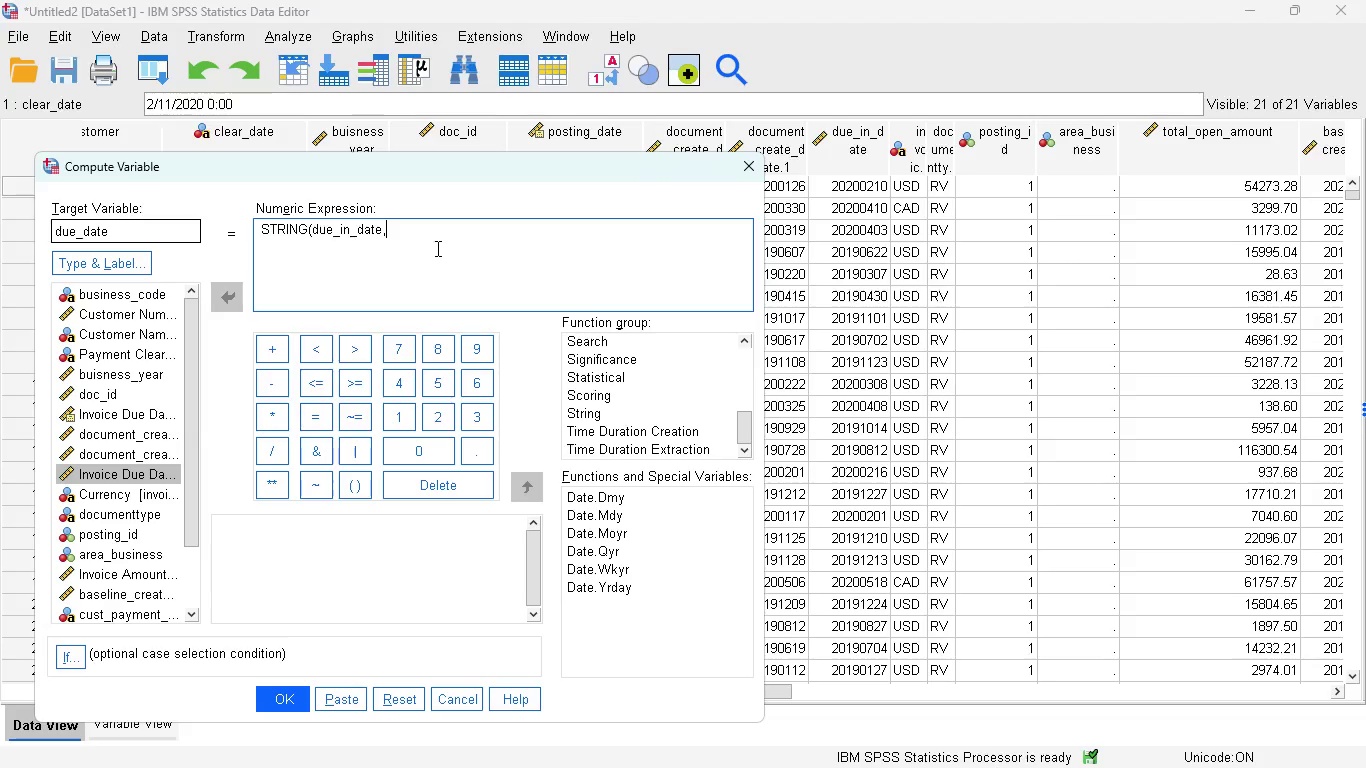 
key(Space)
 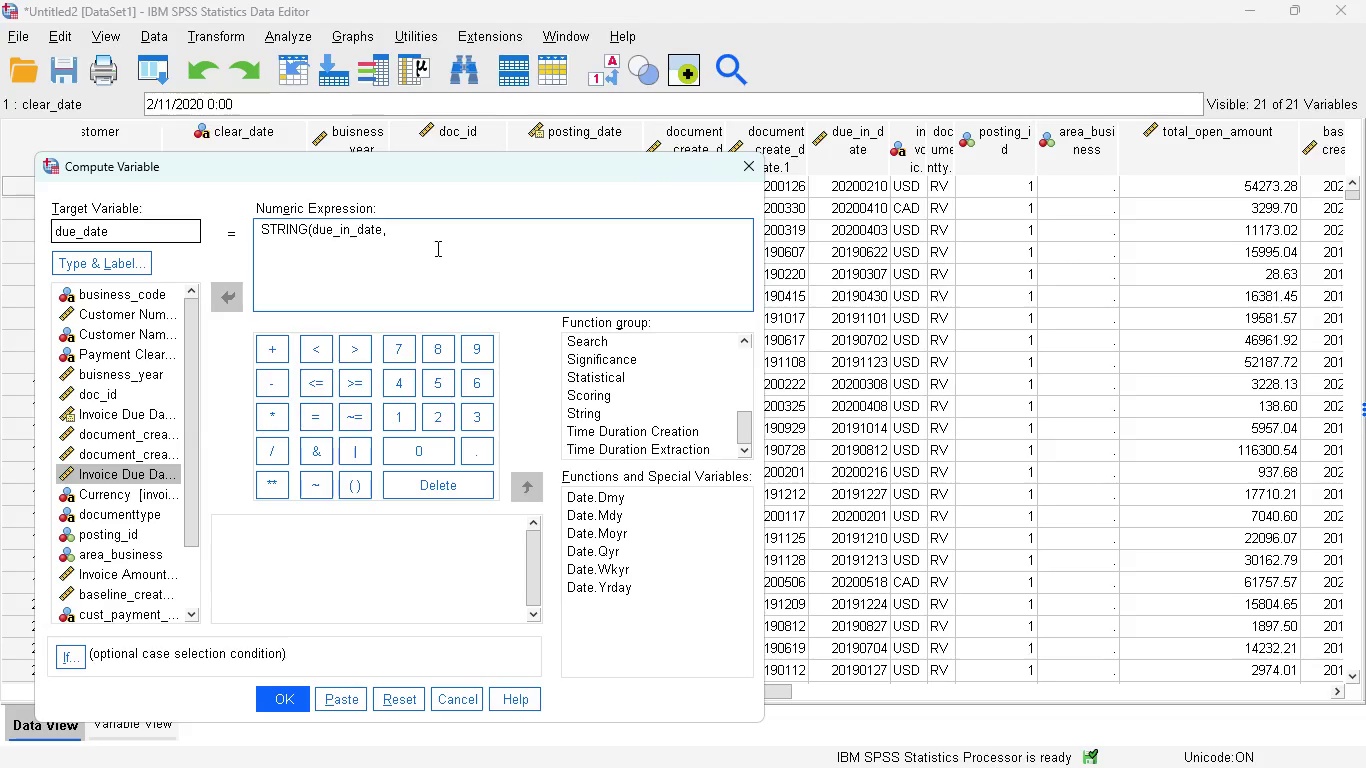 
type(F8.0))
 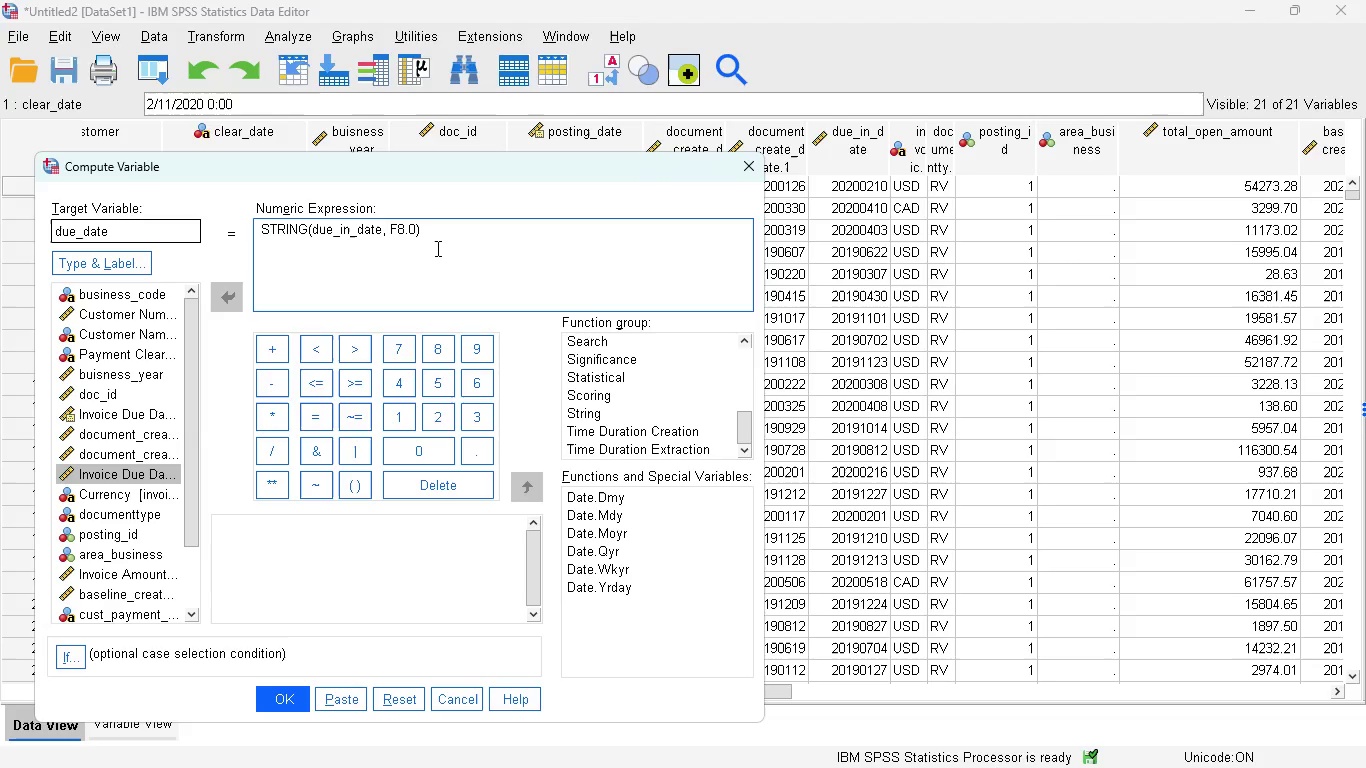 
left_click([300, 696])
 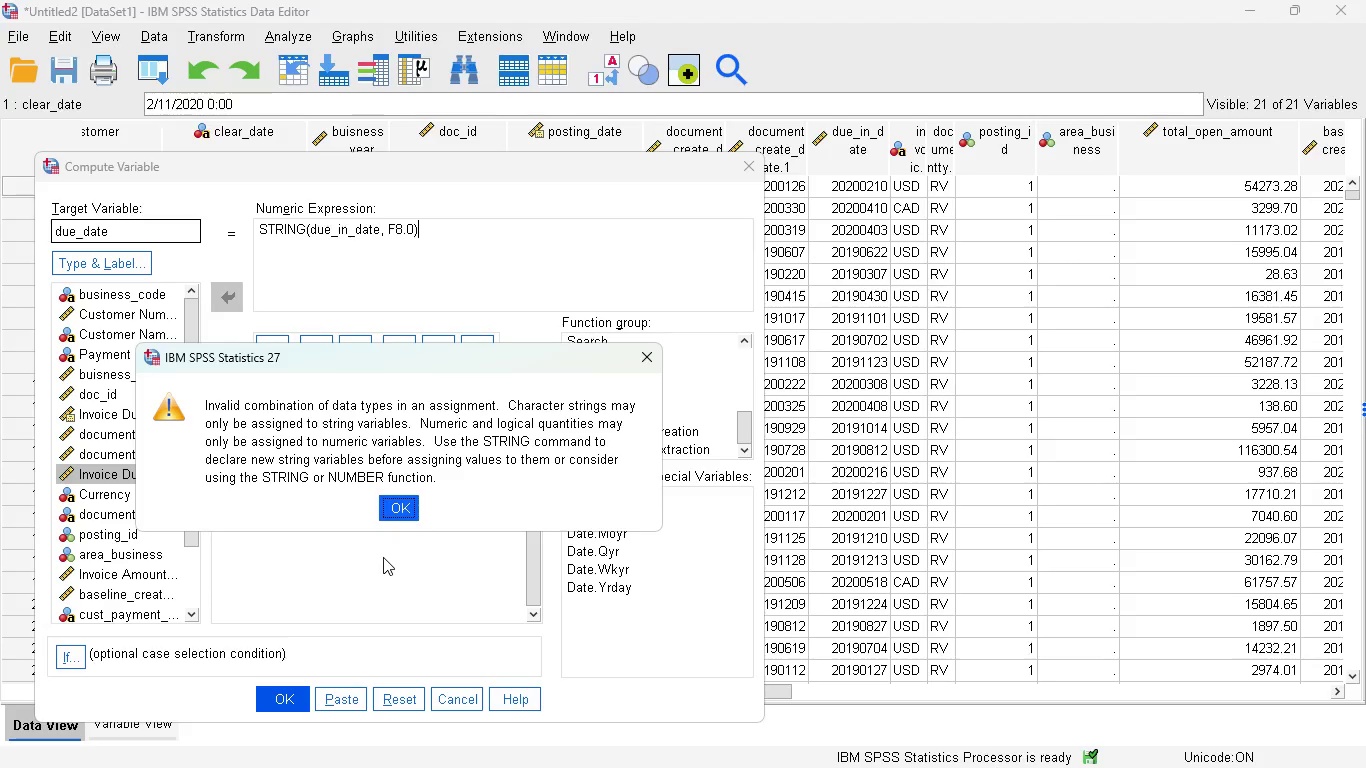 
wait(14.31)
 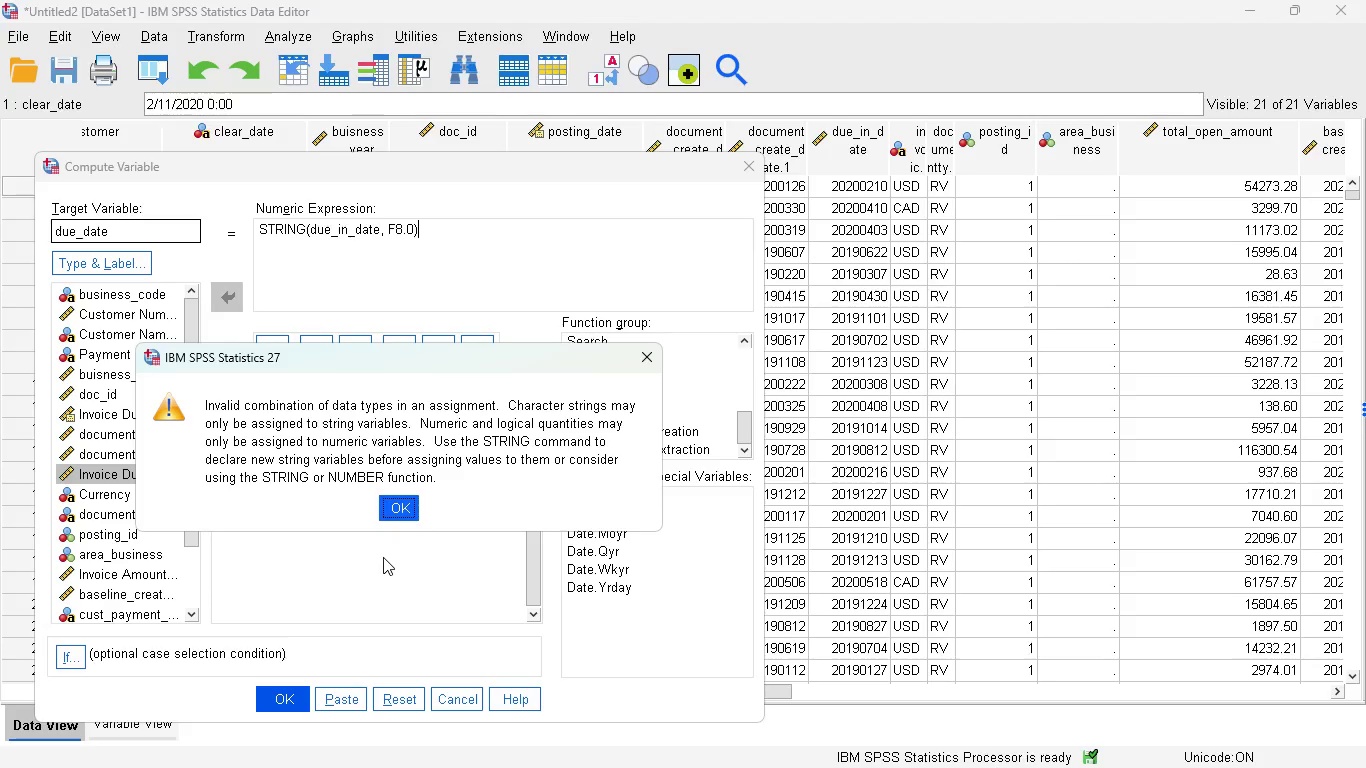 
left_click([408, 502])
 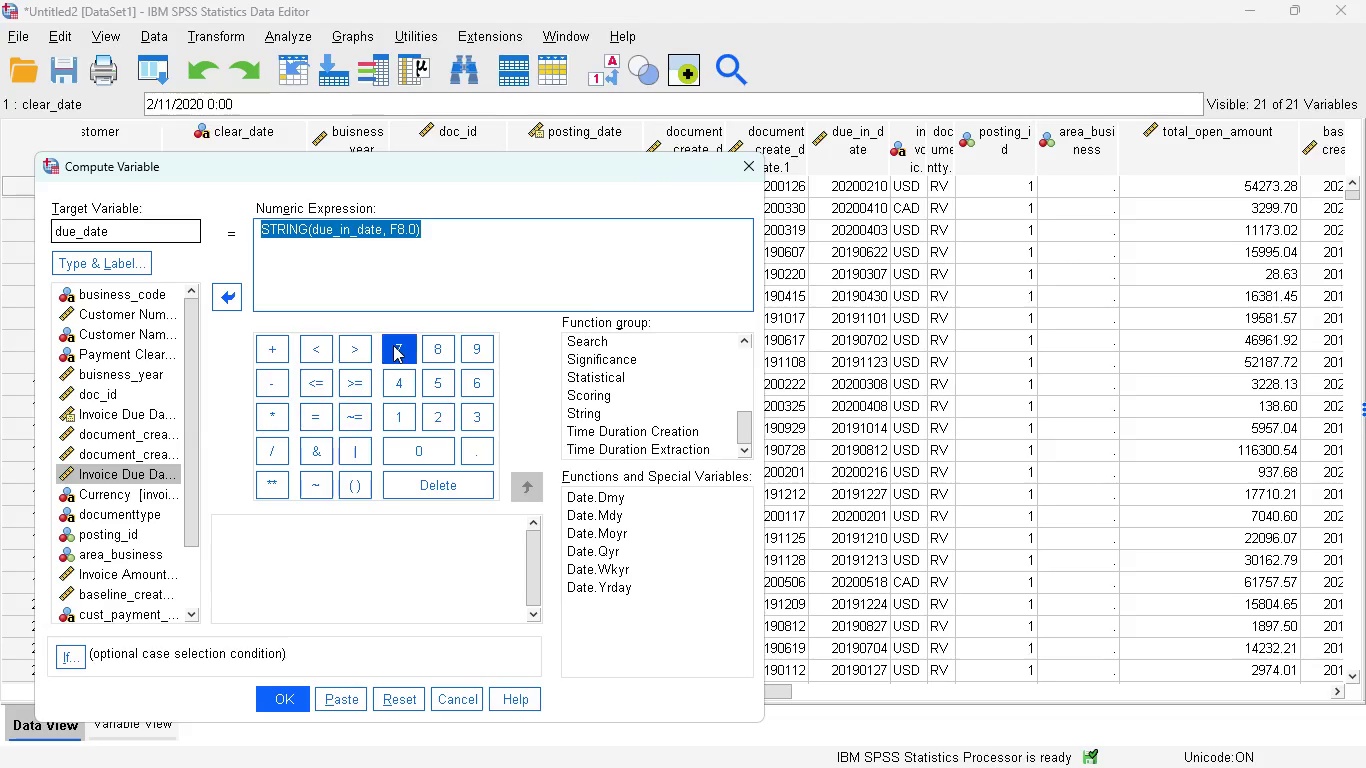 
wait(5.5)
 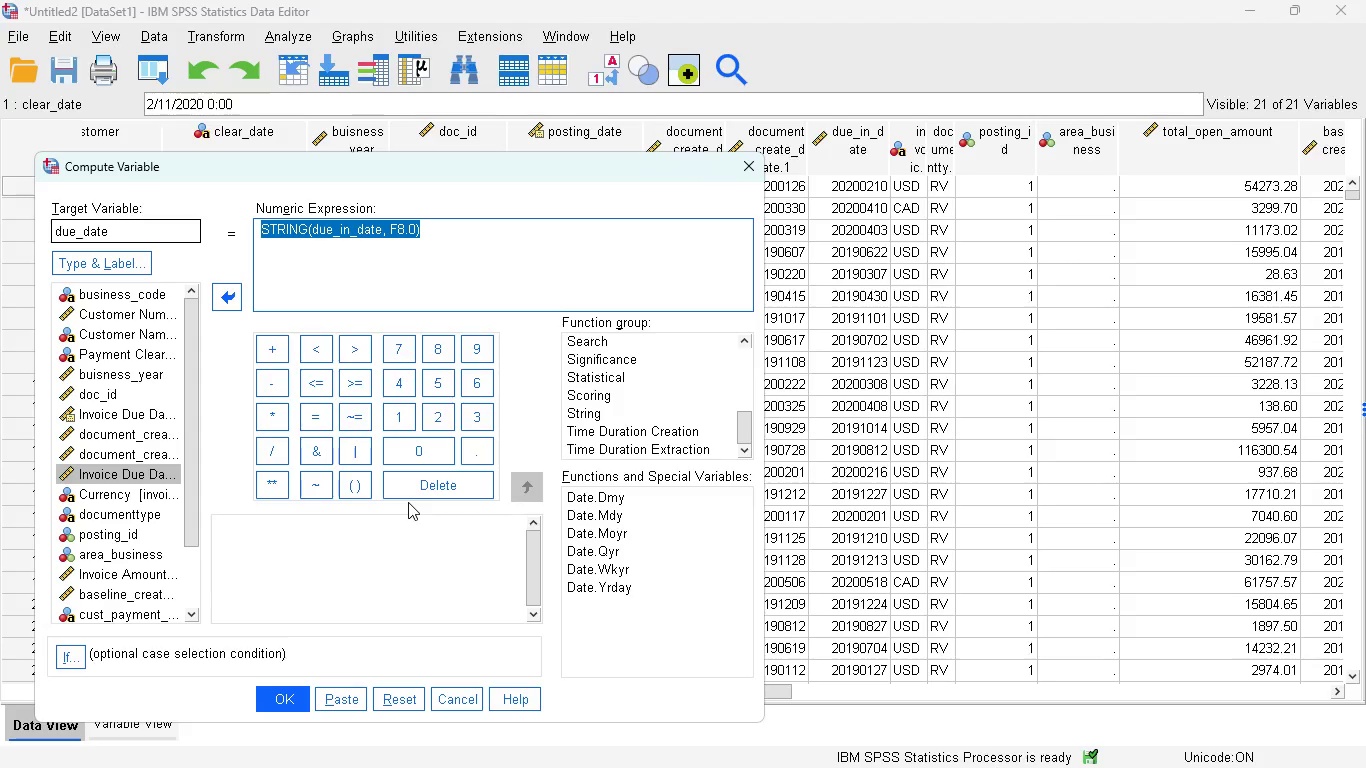 
left_click([292, 702])
 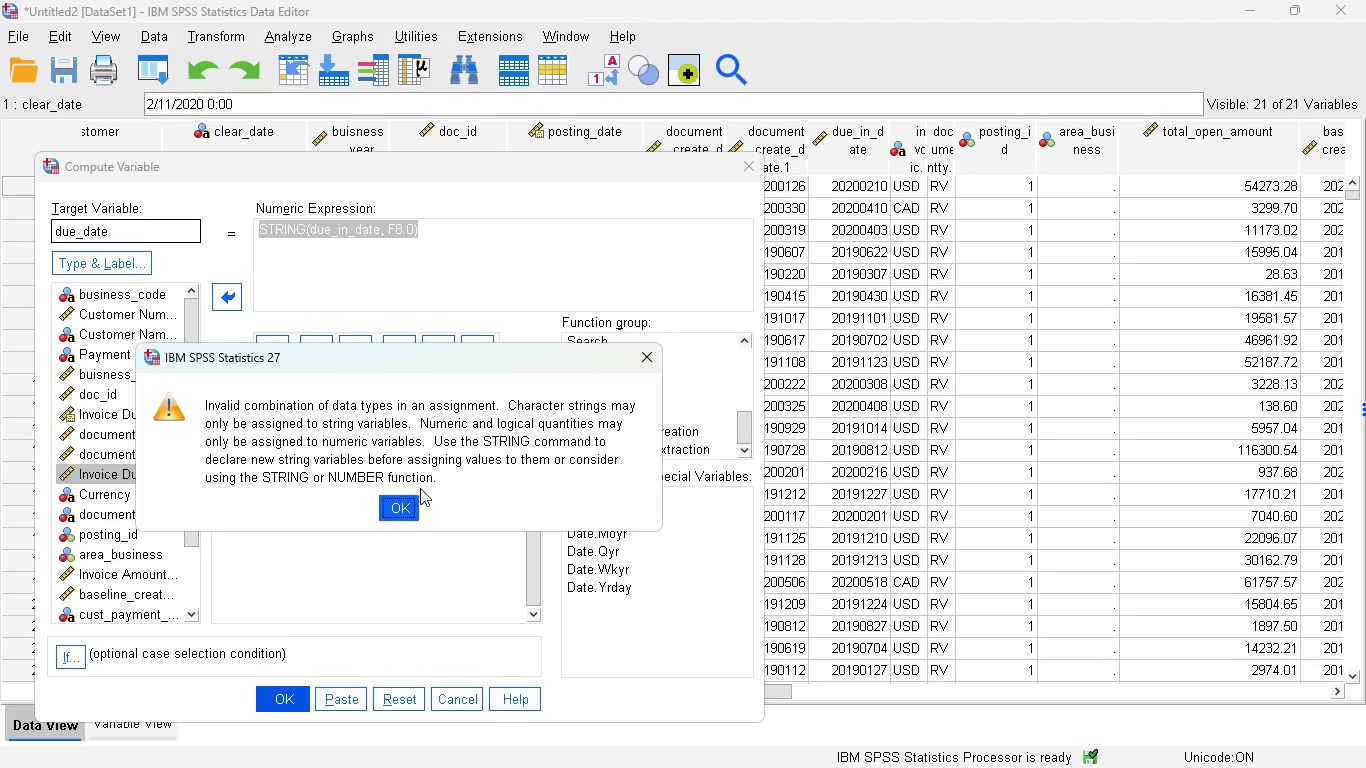 
wait(51.14)
 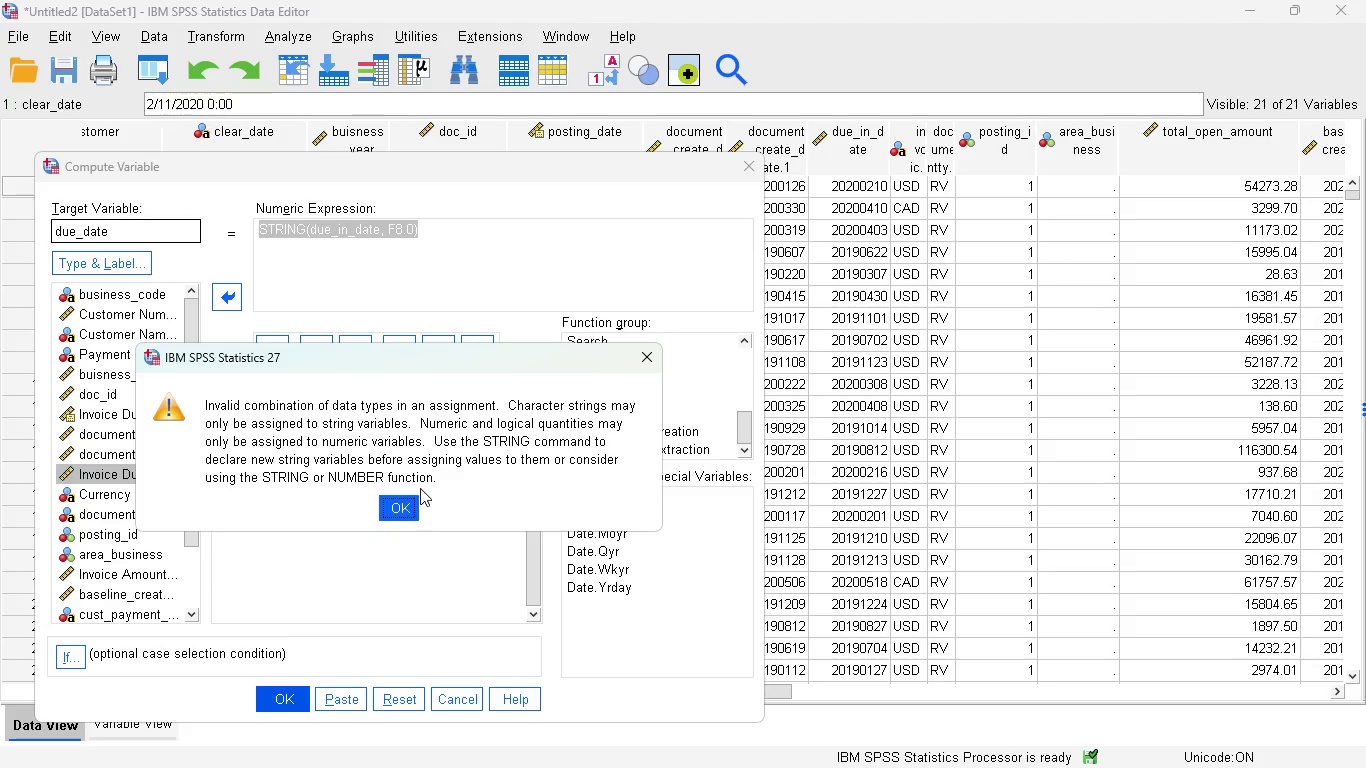 
left_click([400, 504])
 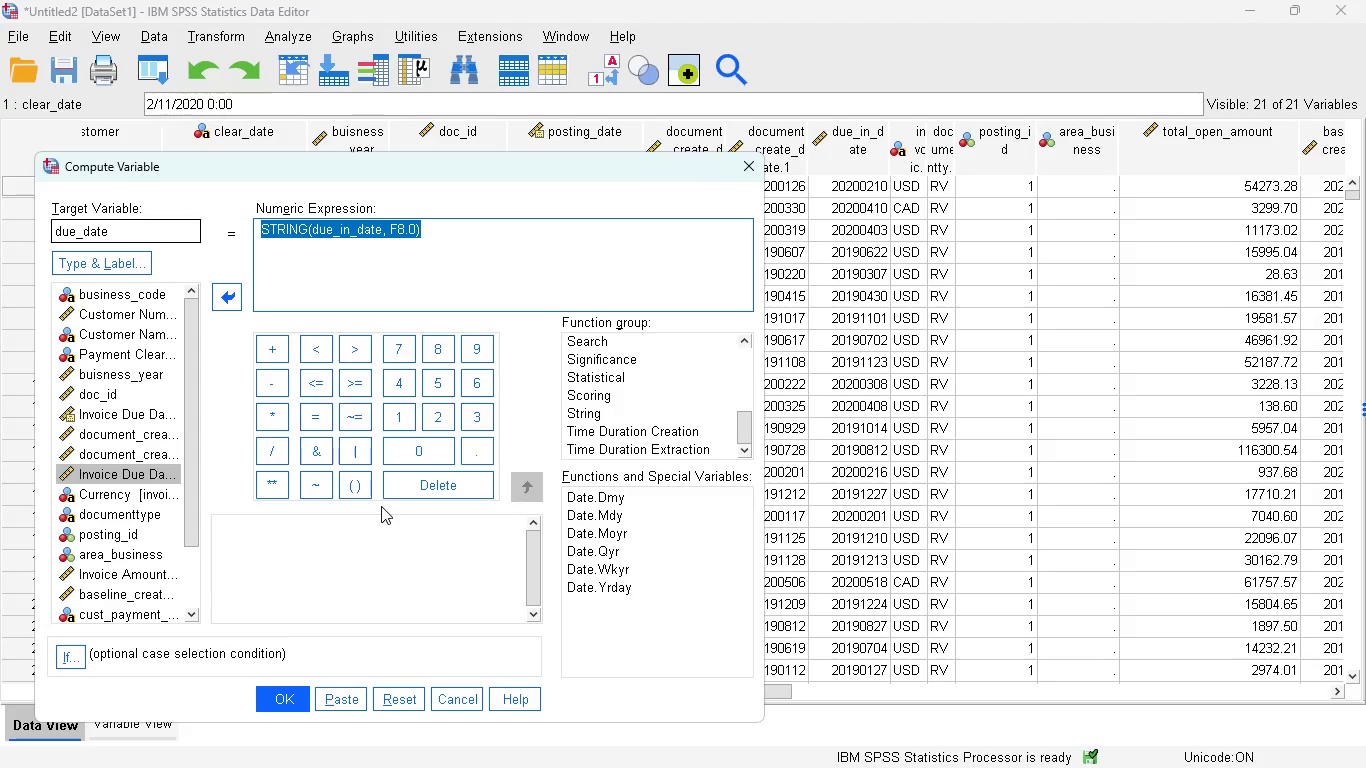 
wait(10.02)
 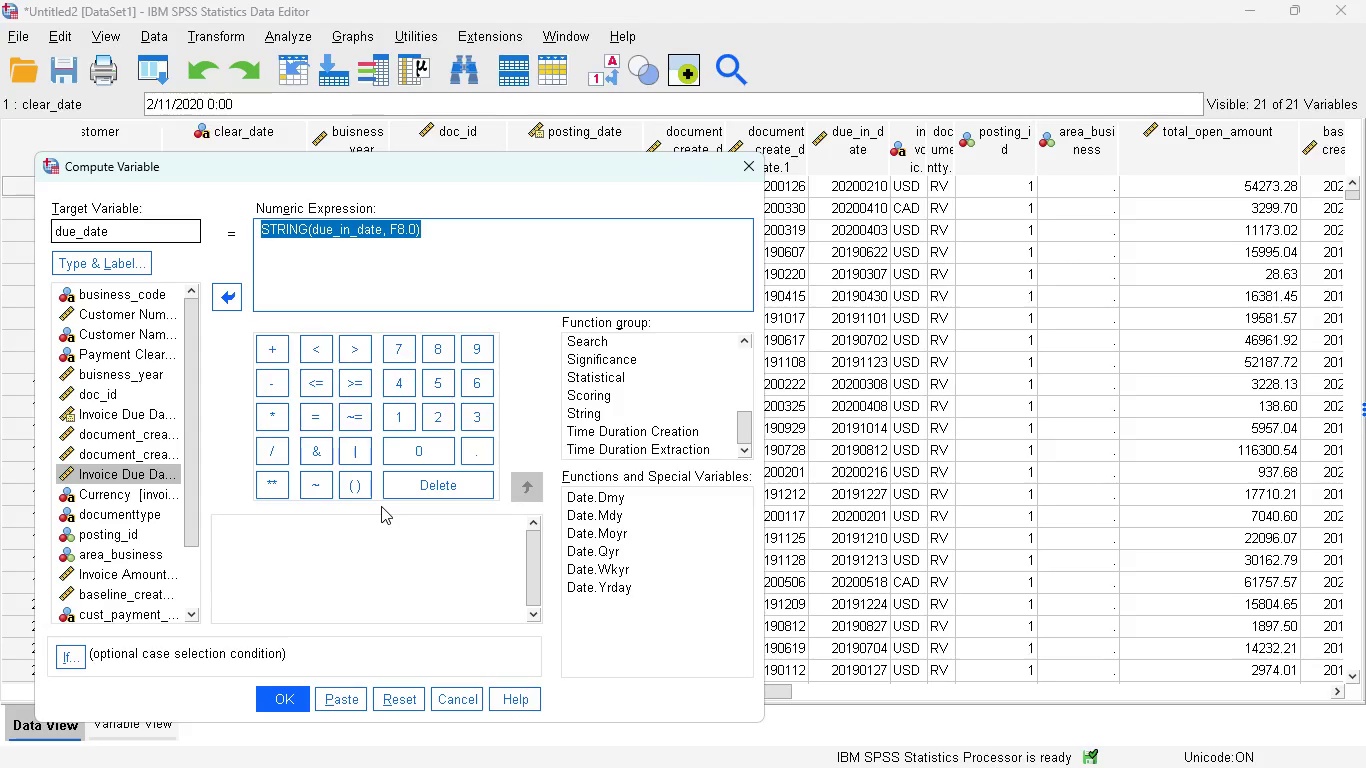 
left_click([450, 693])
 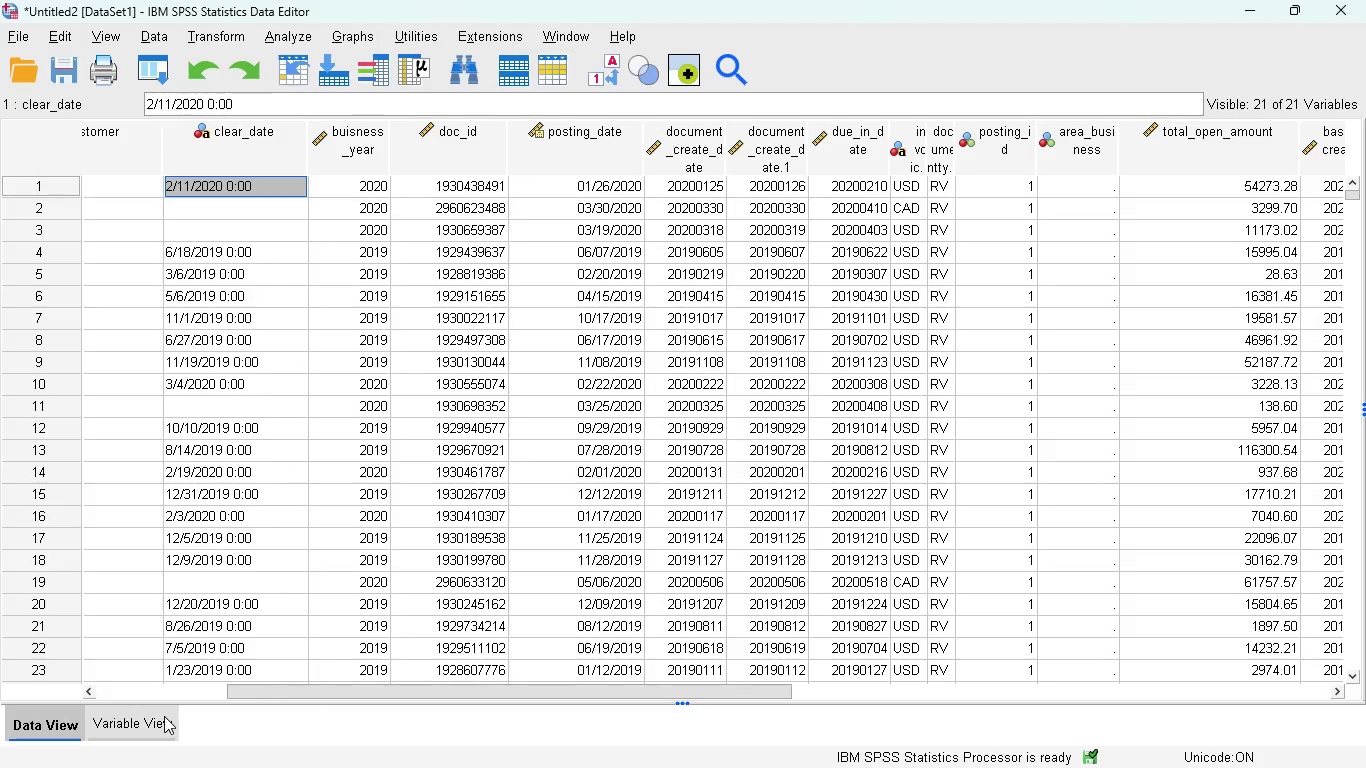 
left_click([164, 716])
 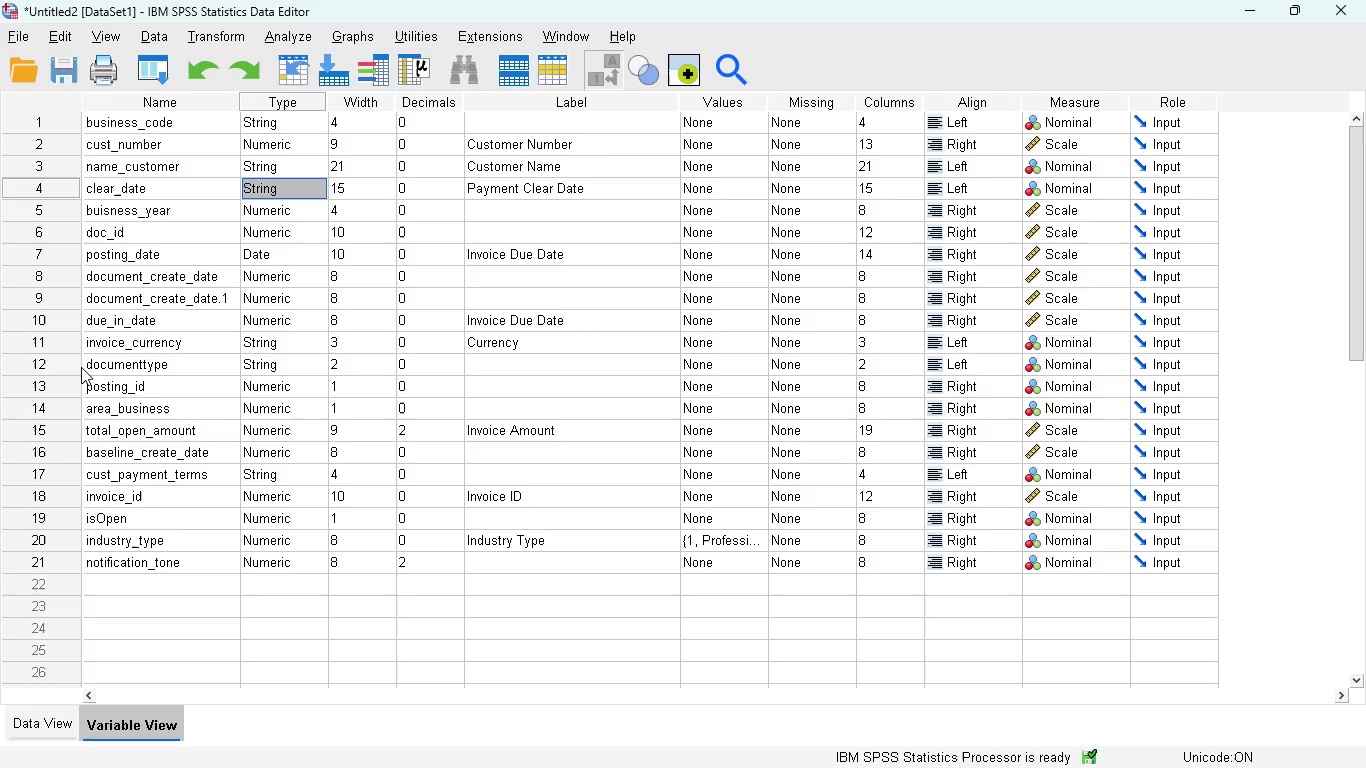 
wait(31.25)
 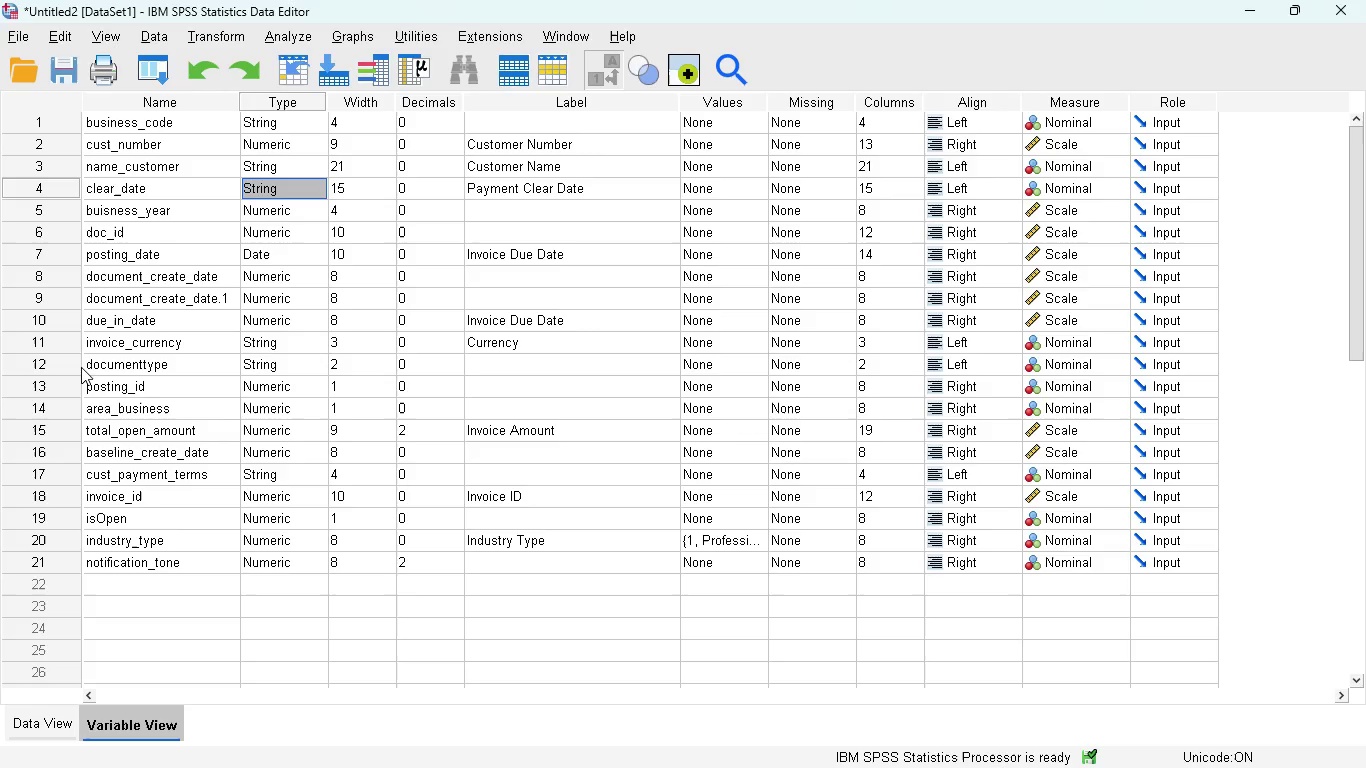 
left_click([43, 732])
 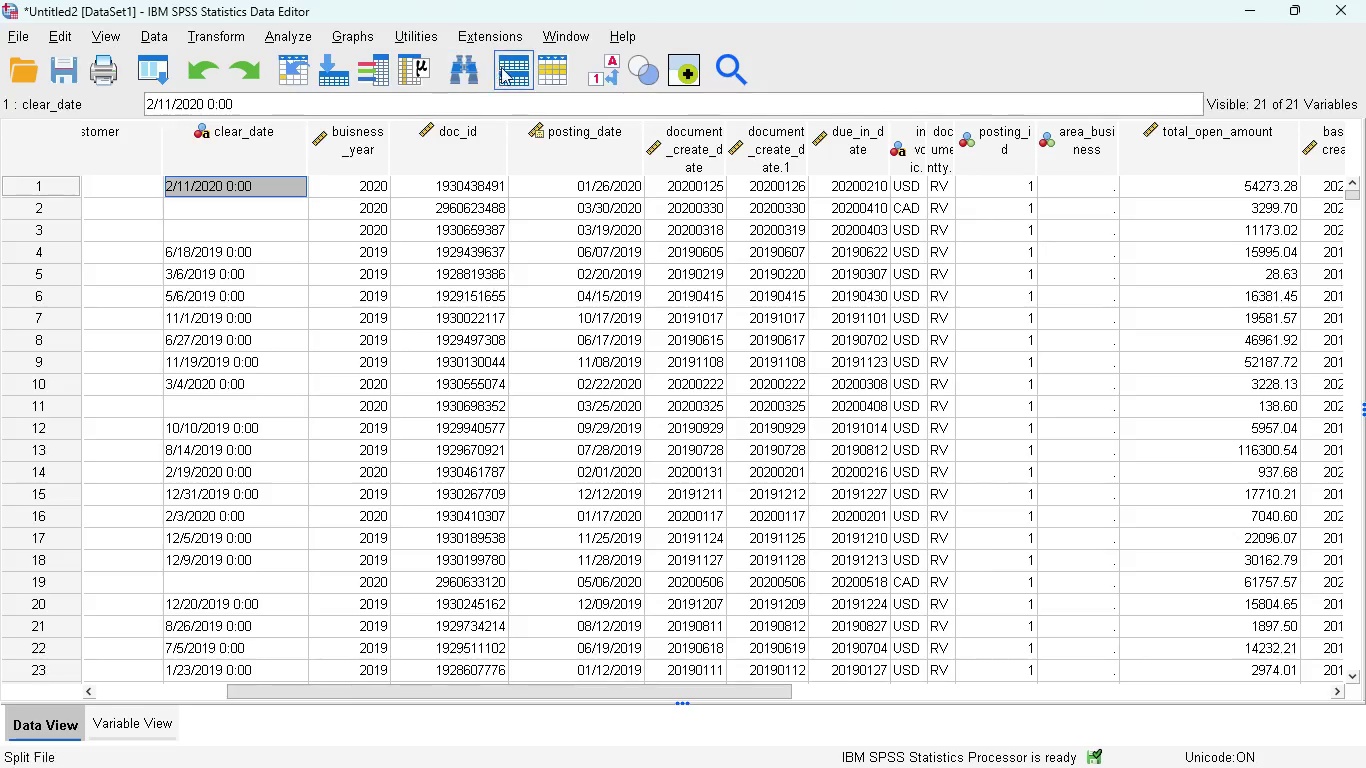 
wait(6.3)
 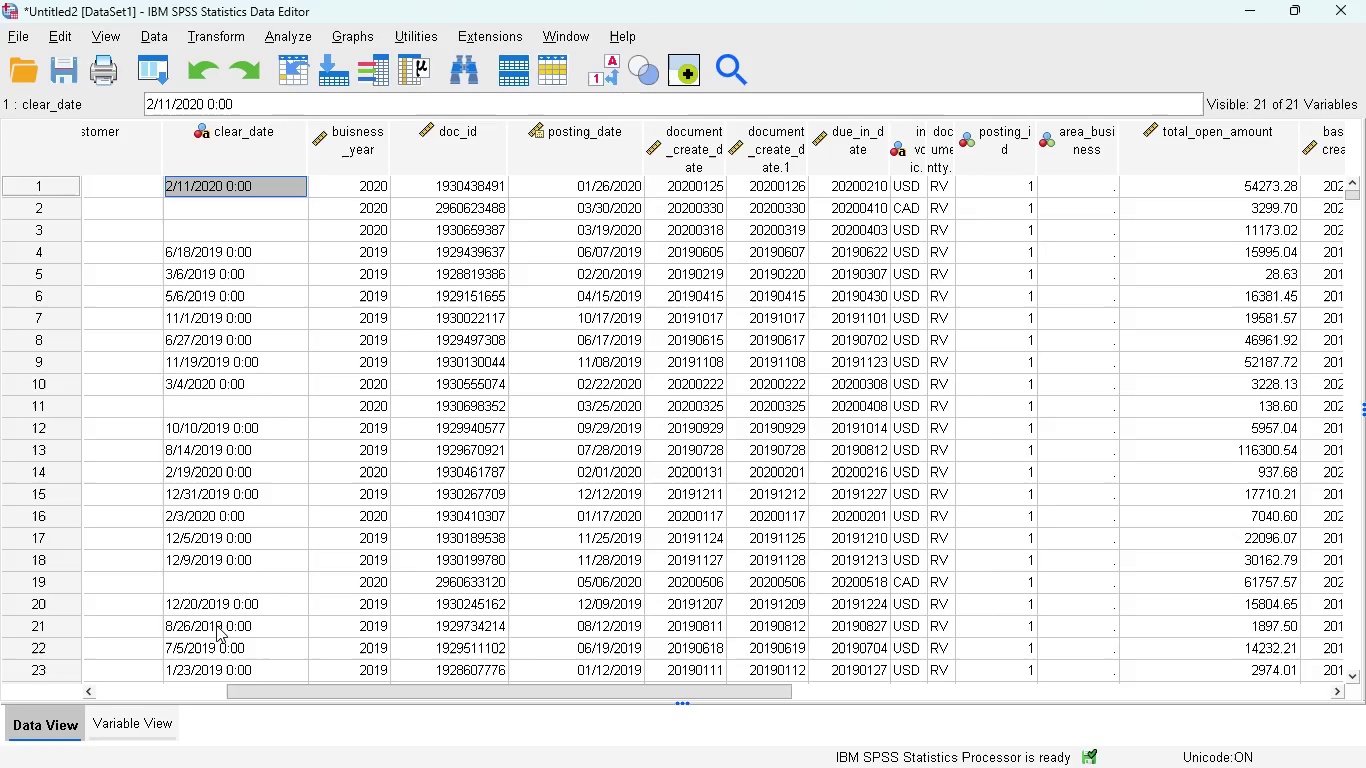 
left_click([237, 32])
 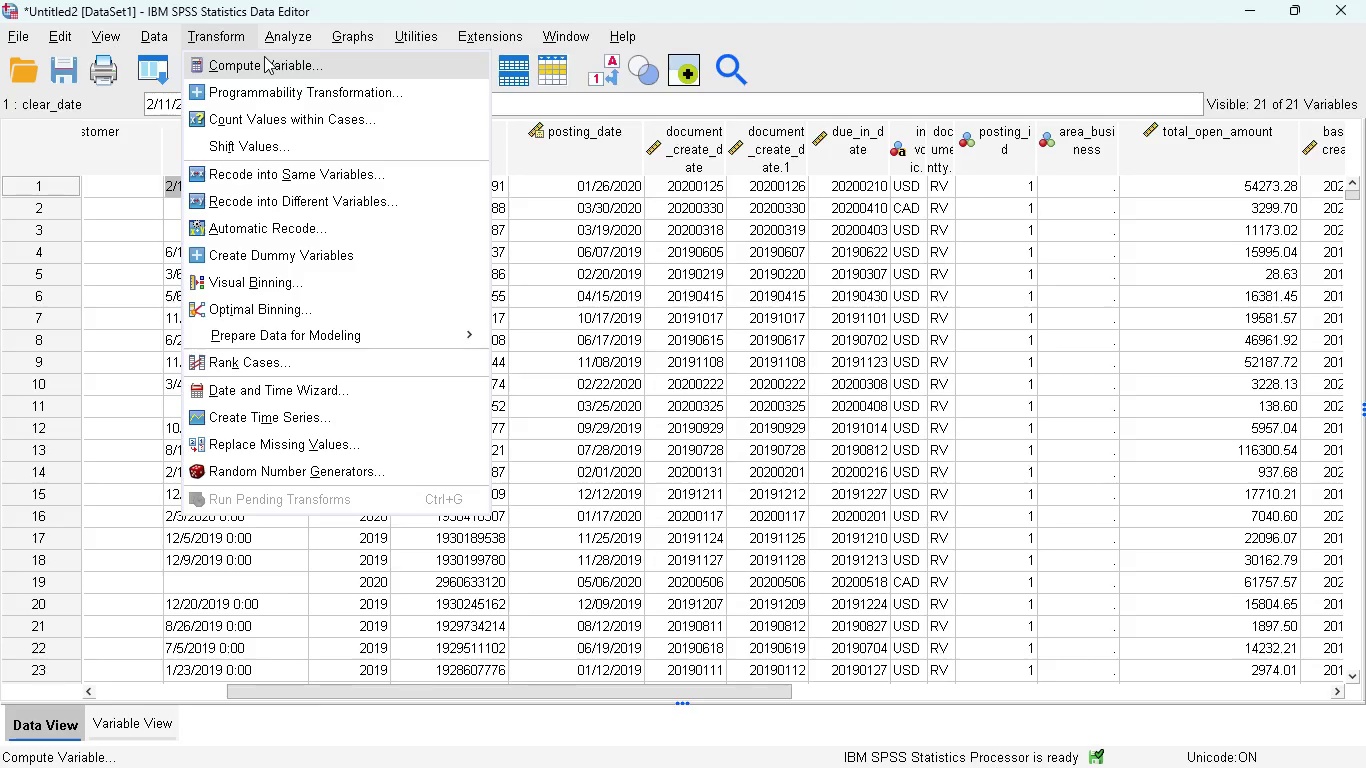 
left_click([264, 56])
 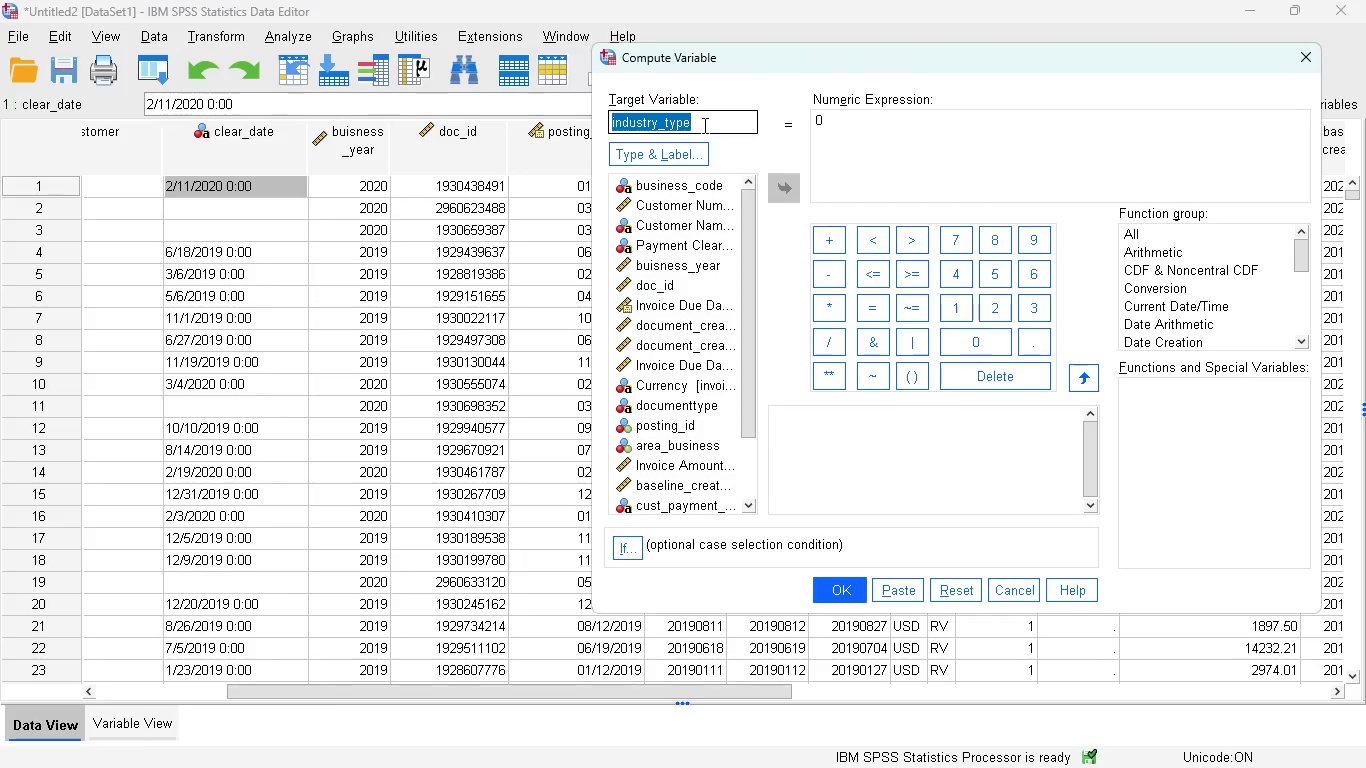 
wait(5.28)
 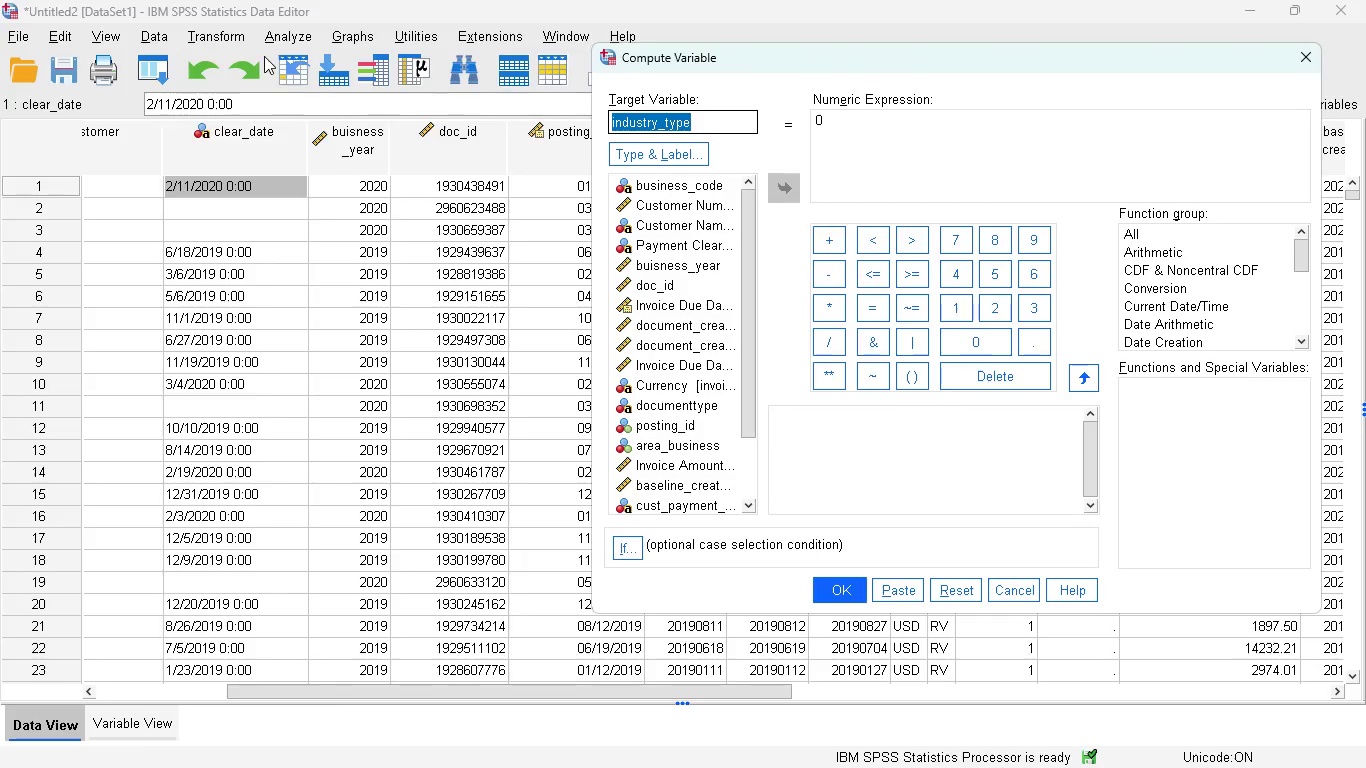 
left_click([1021, 600])
 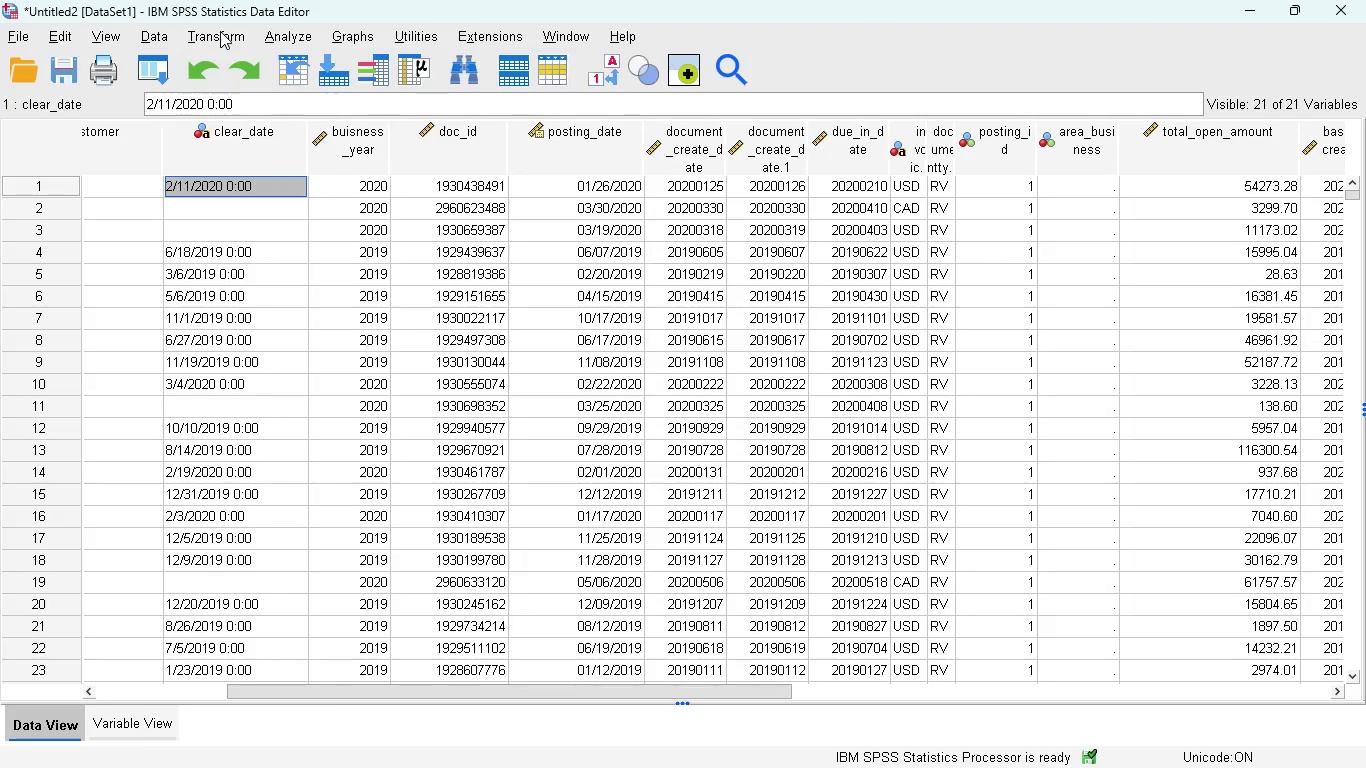 
left_click([220, 31])
 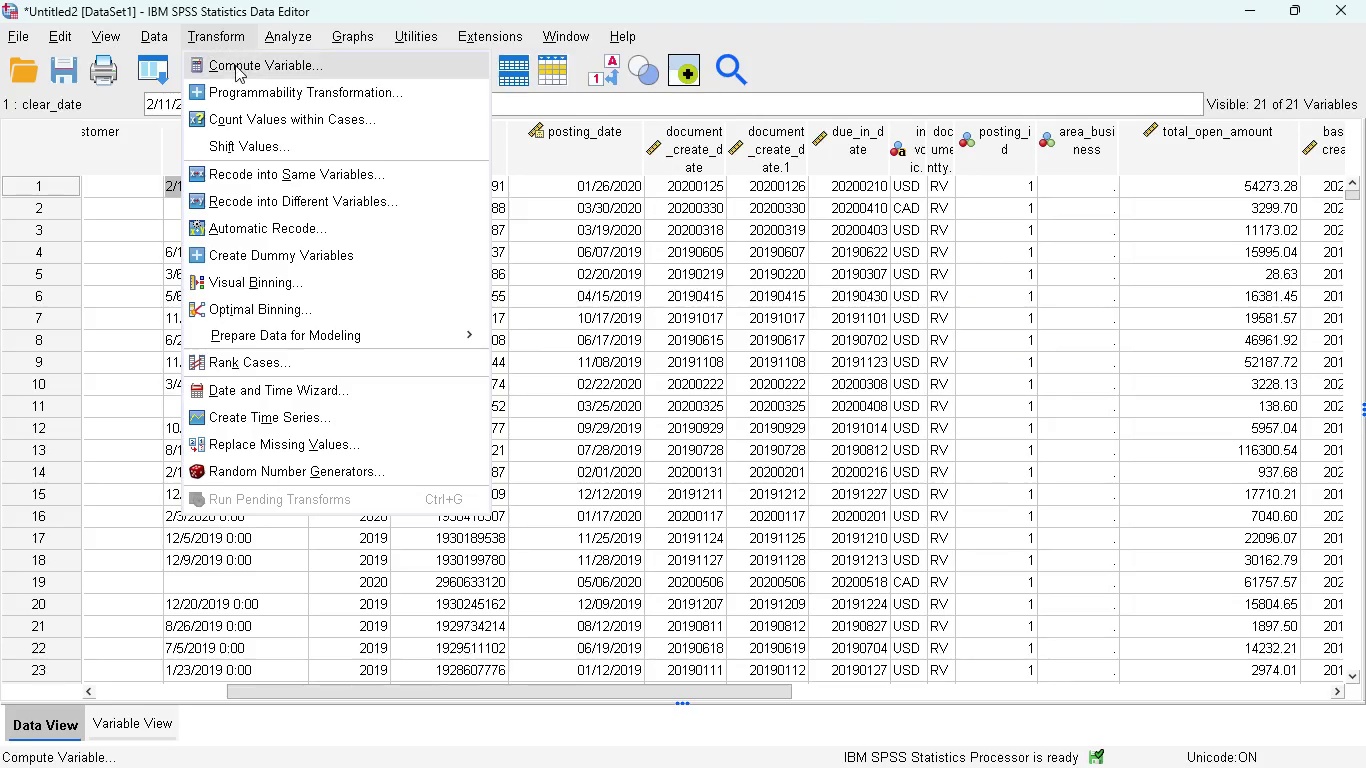 
left_click([235, 65])
 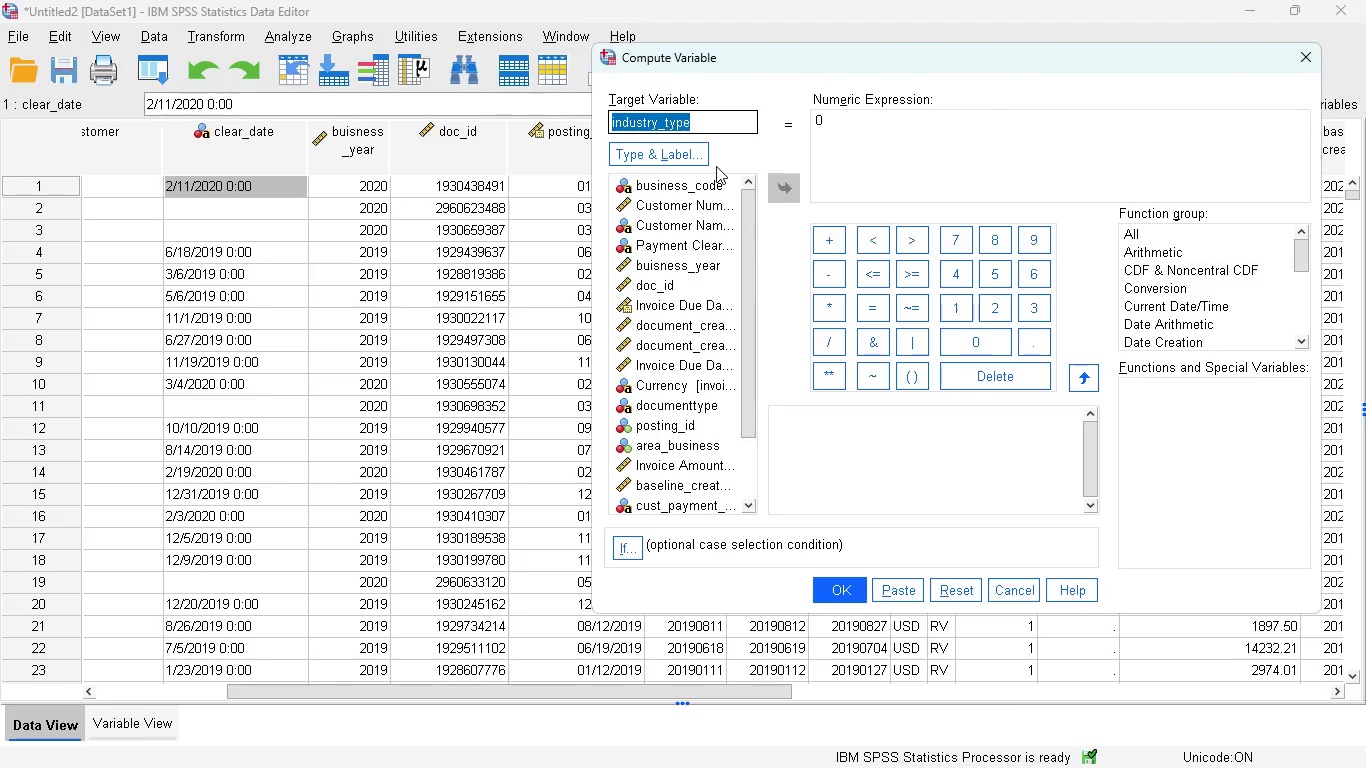 
wait(6.0)
 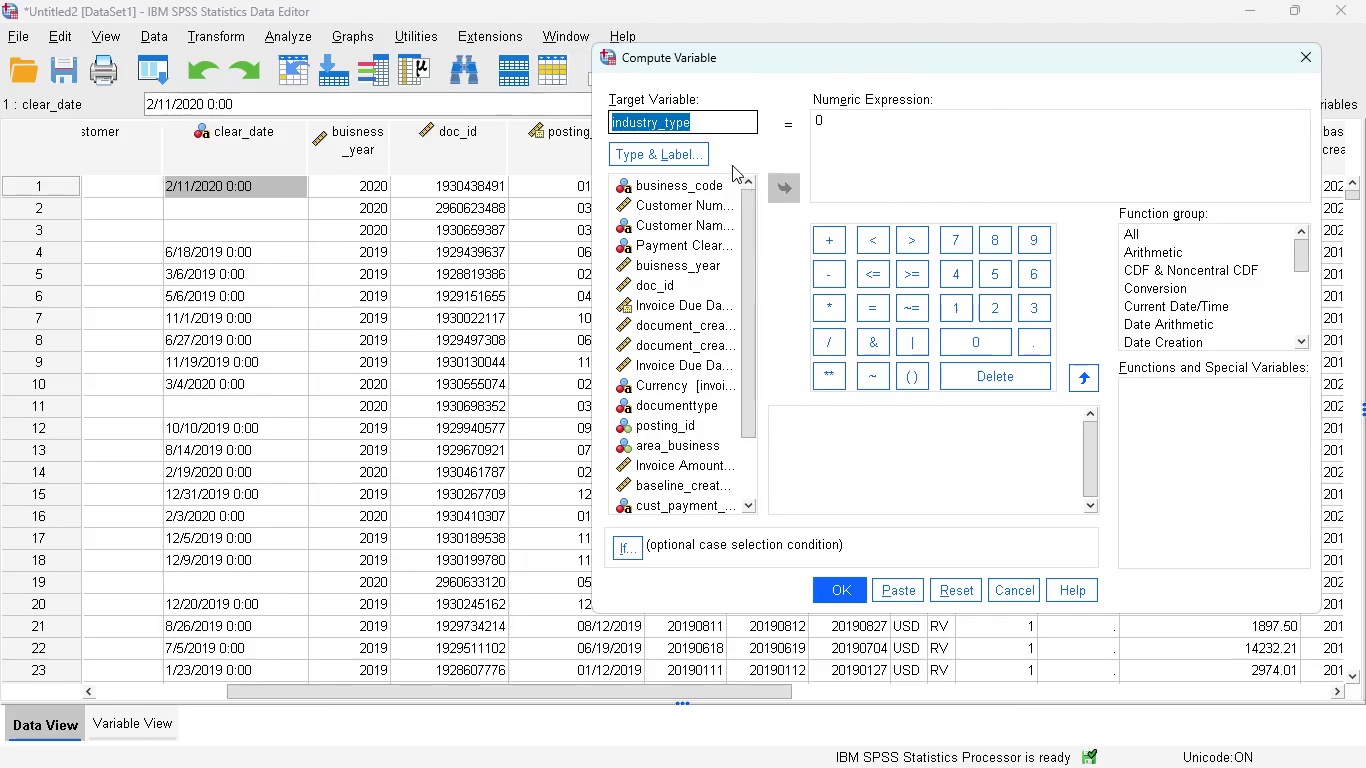 
type(DUE)
key(Backspace)
key(Backspace)
key(Backspace)
type(duse)
key(Backspace)
key(Backspace)
type(e_str)
 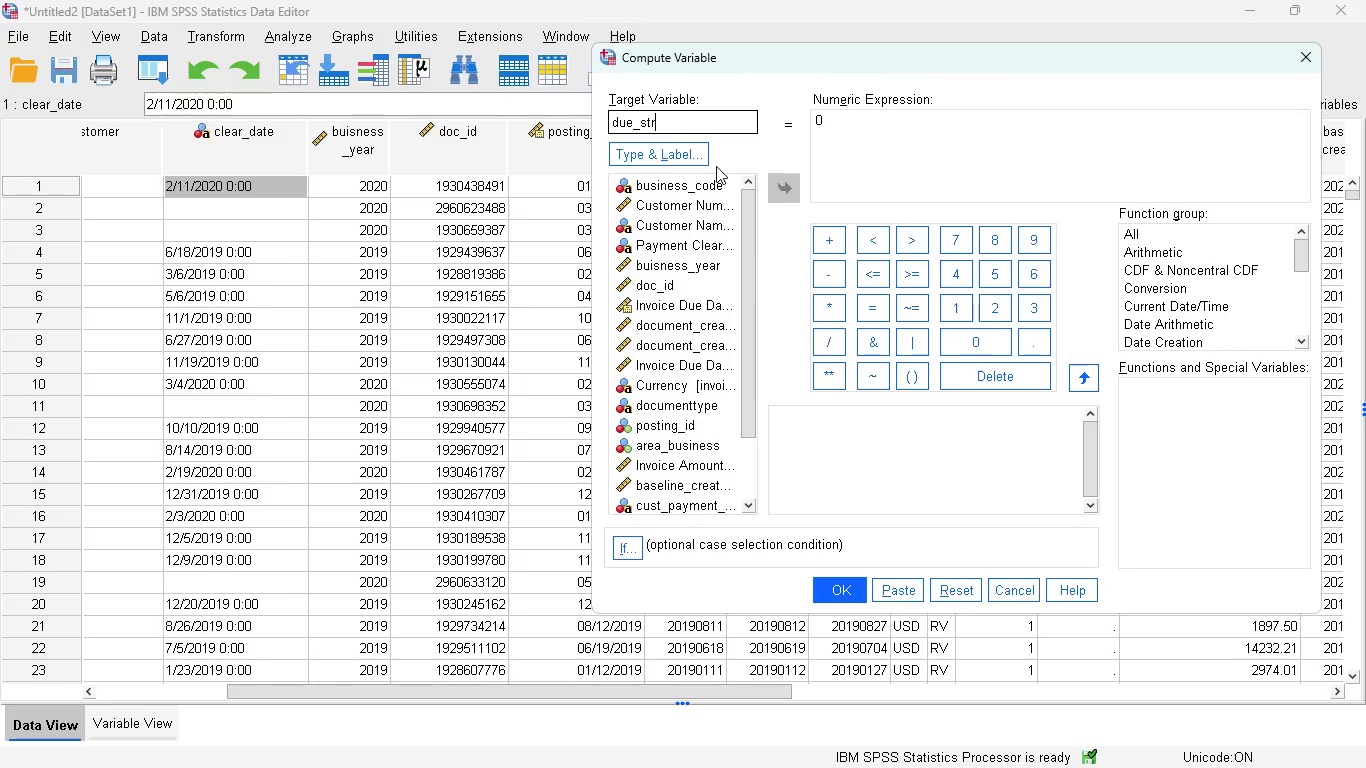 
left_click([870, 142])
 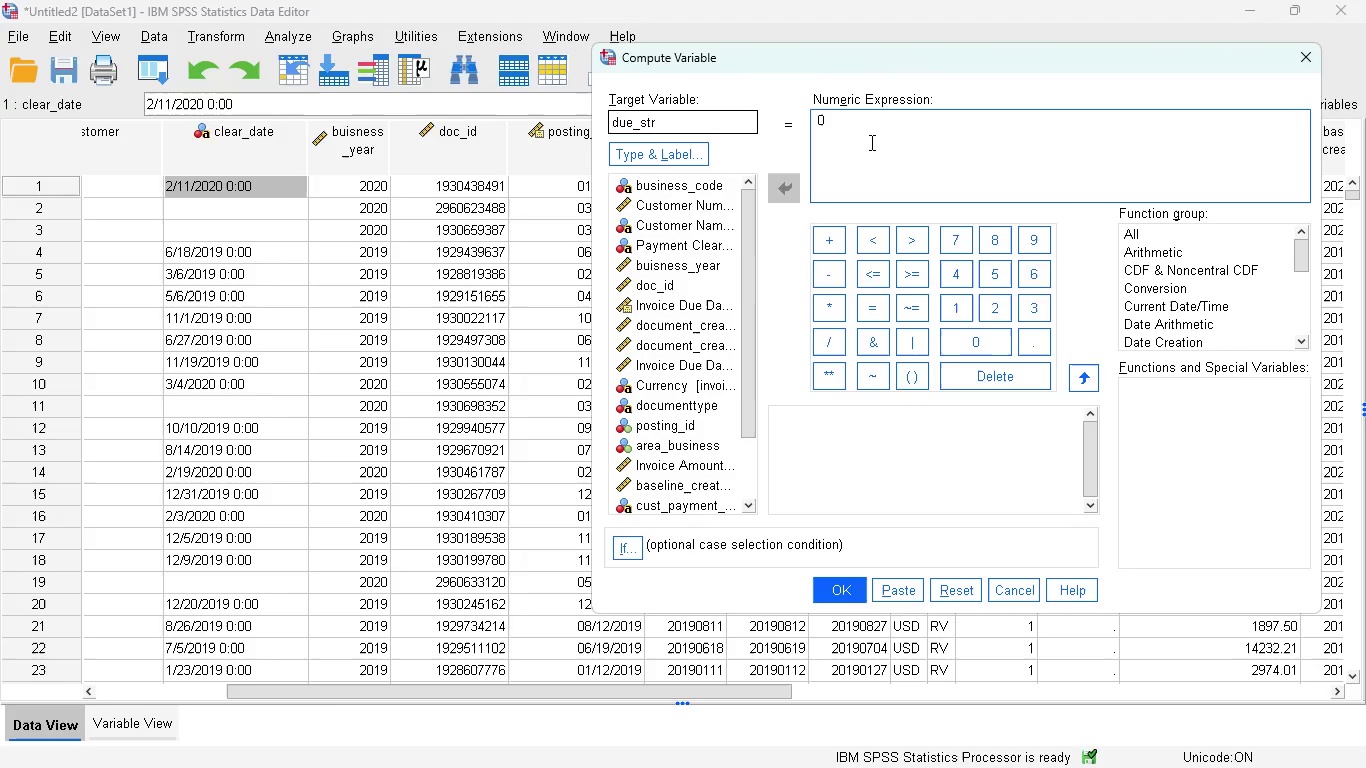 
key(Backspace)
type(RTRIM)
 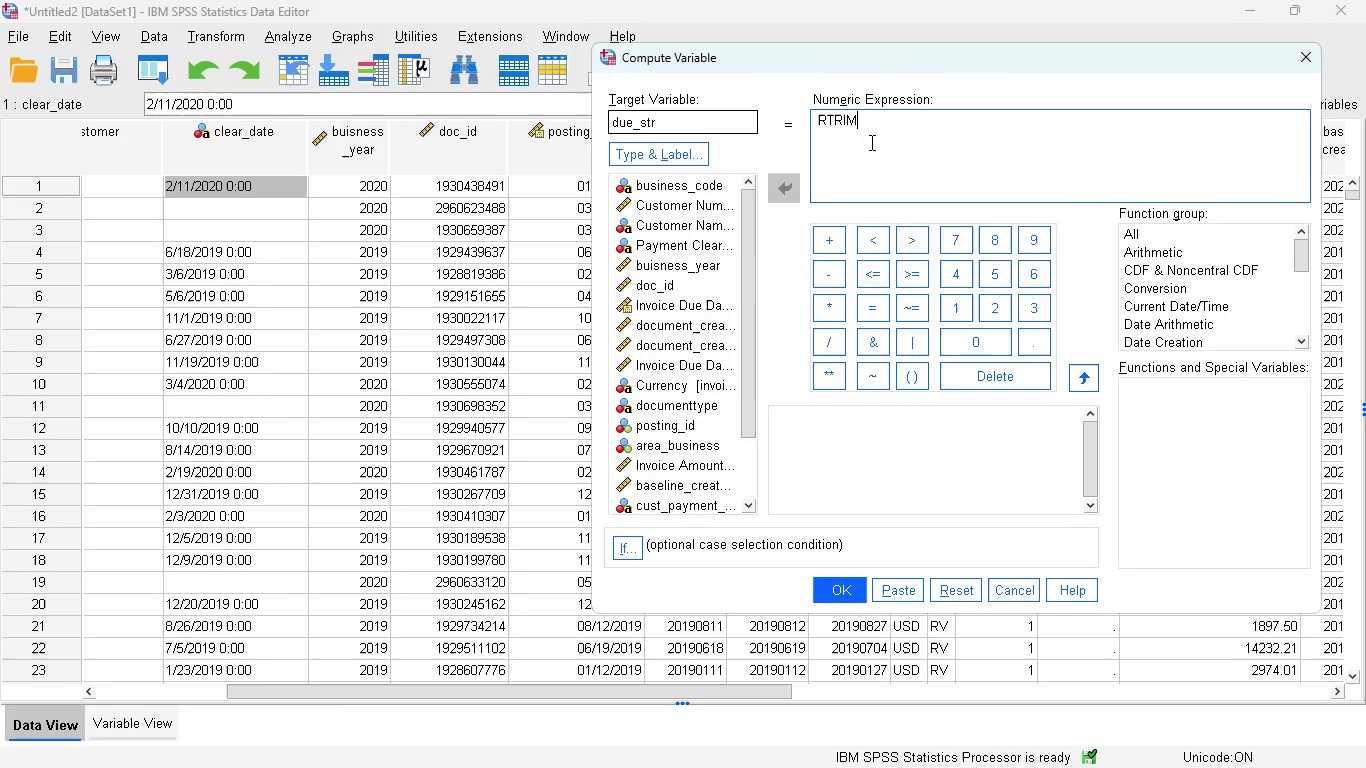 
type((LTRIM)
 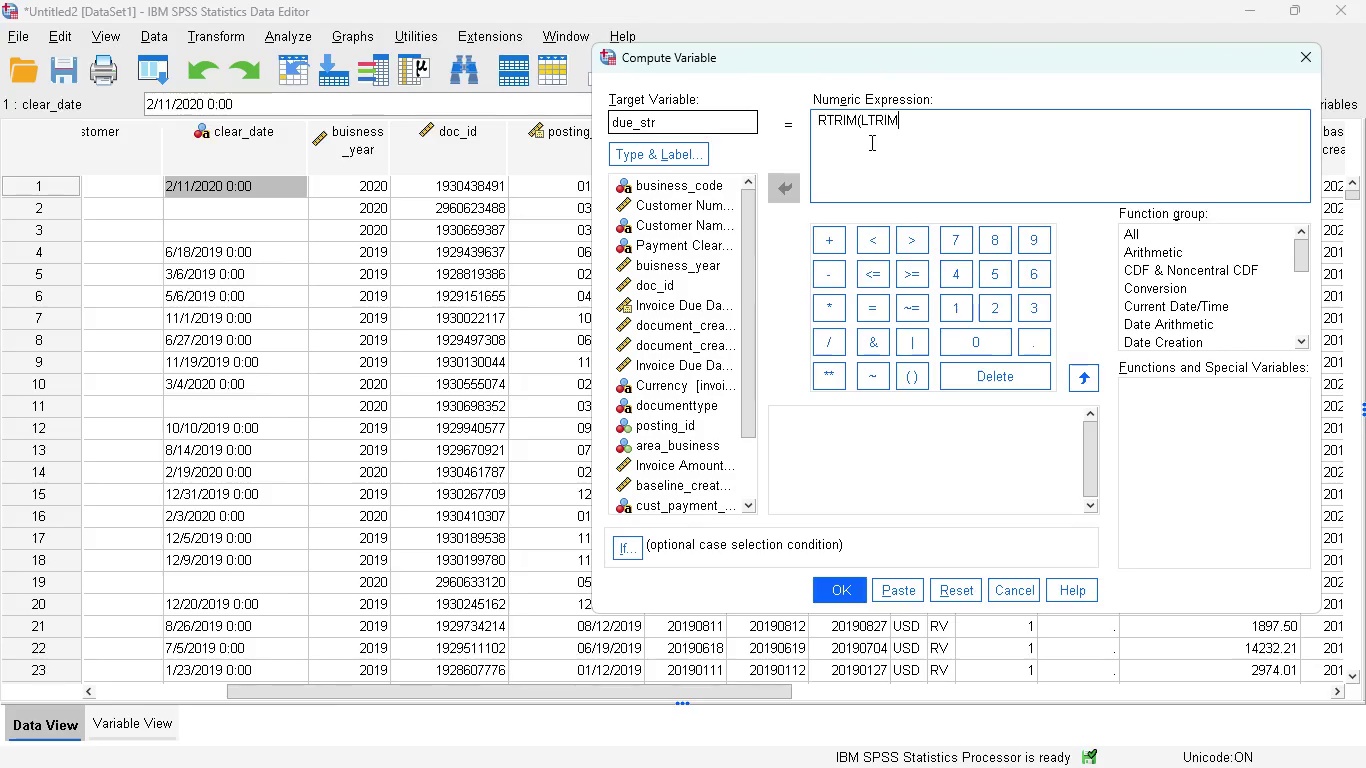 
key(Shift+9)
 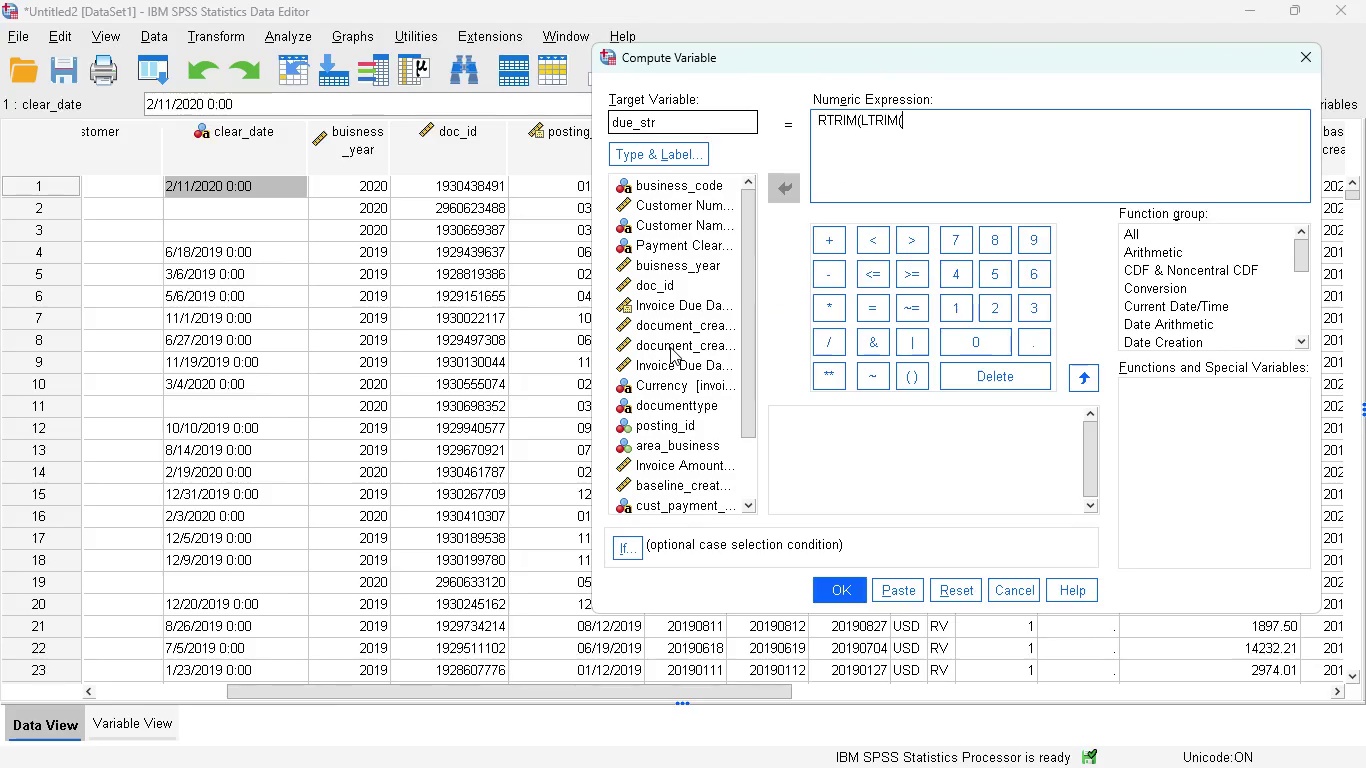 
wait(8.19)
 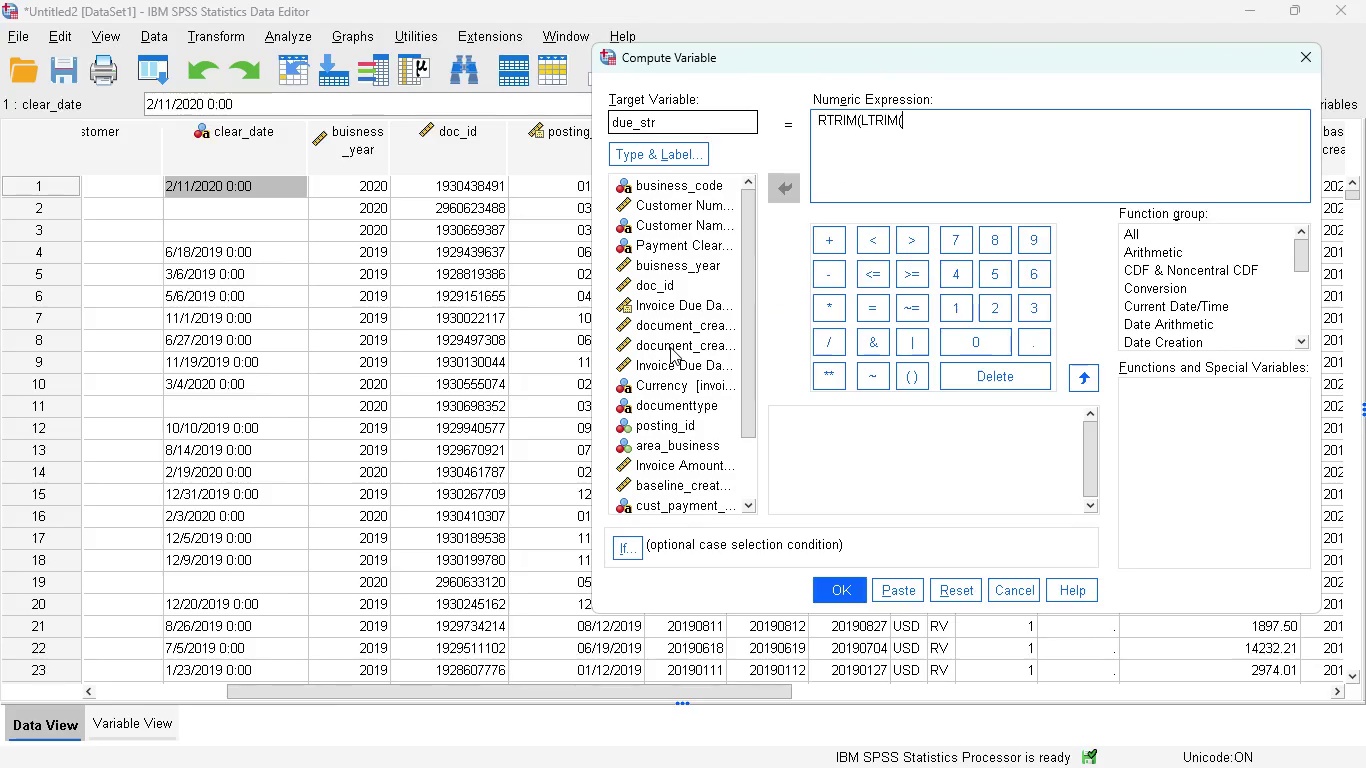 
double_click([676, 366])
 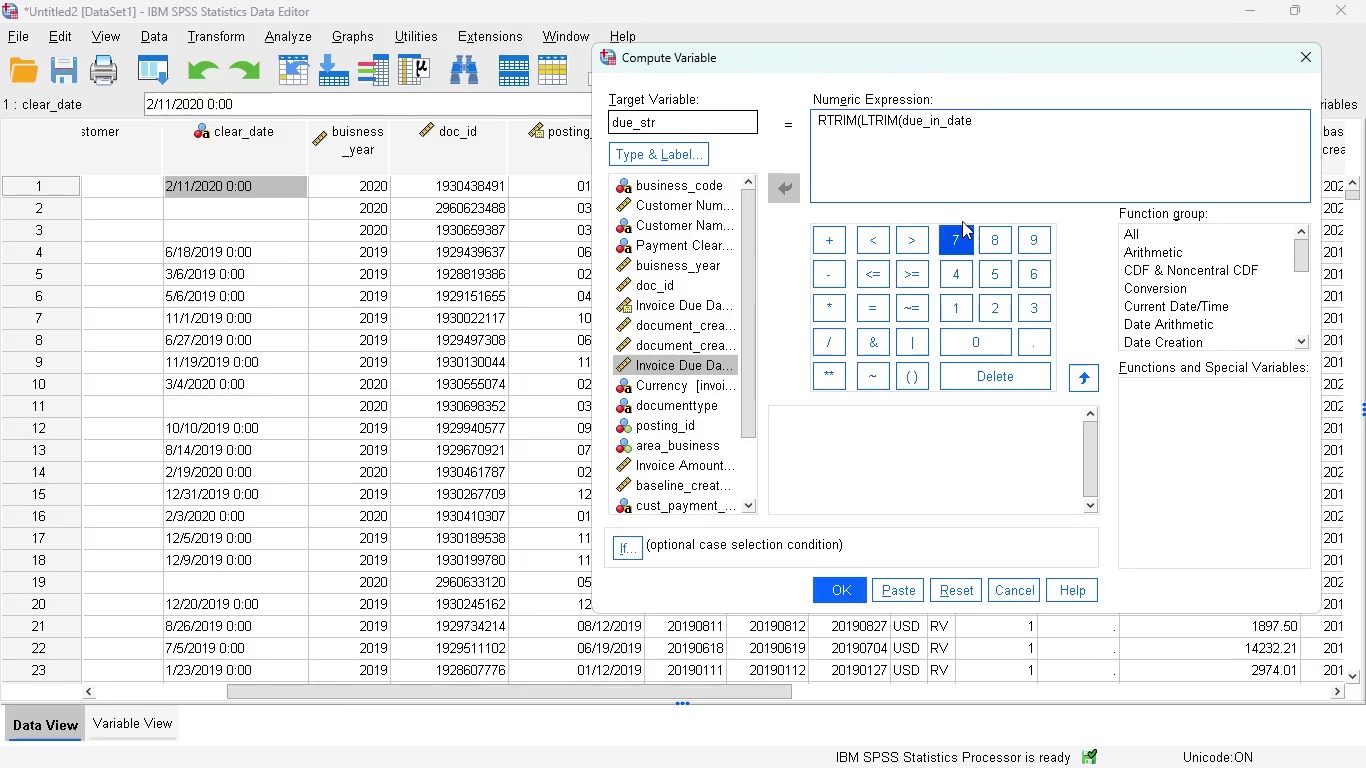 
type()))
 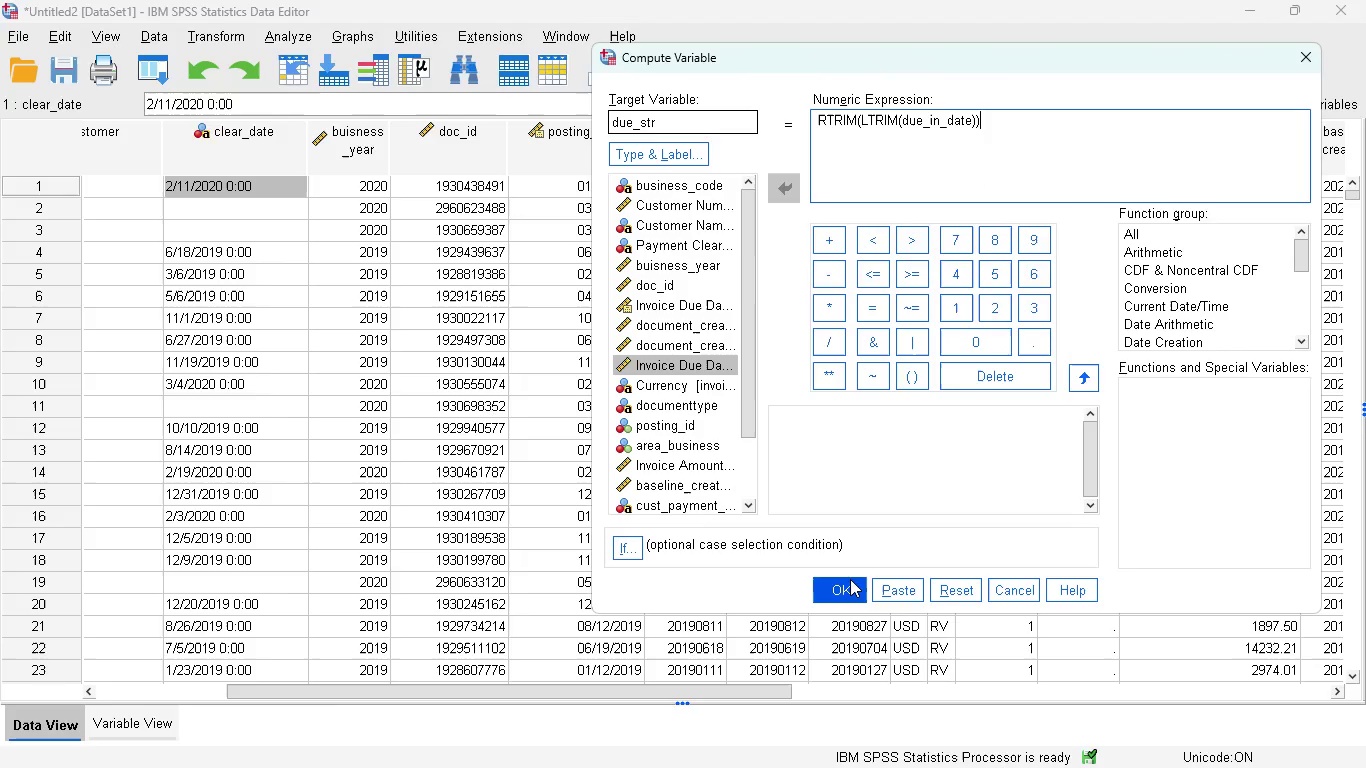 
left_click([843, 591])
 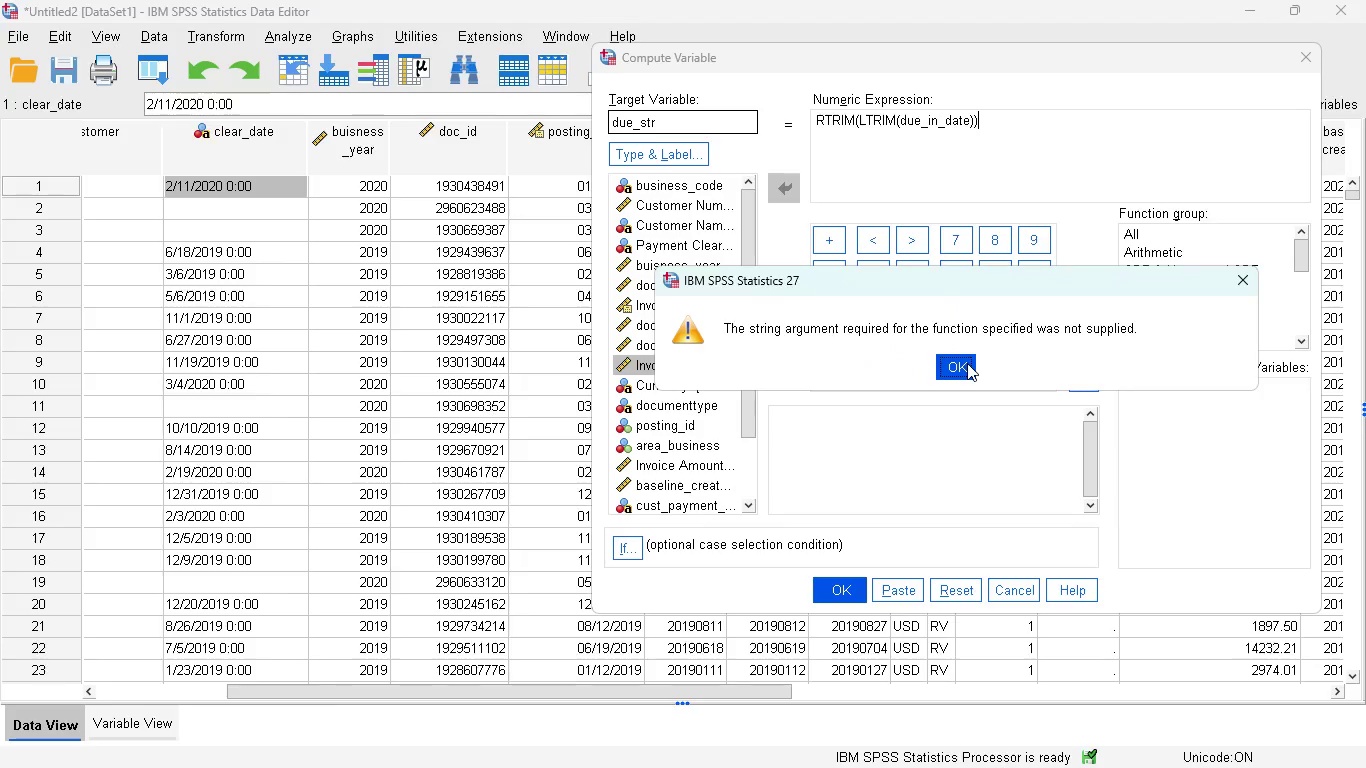 
left_click([967, 363])
 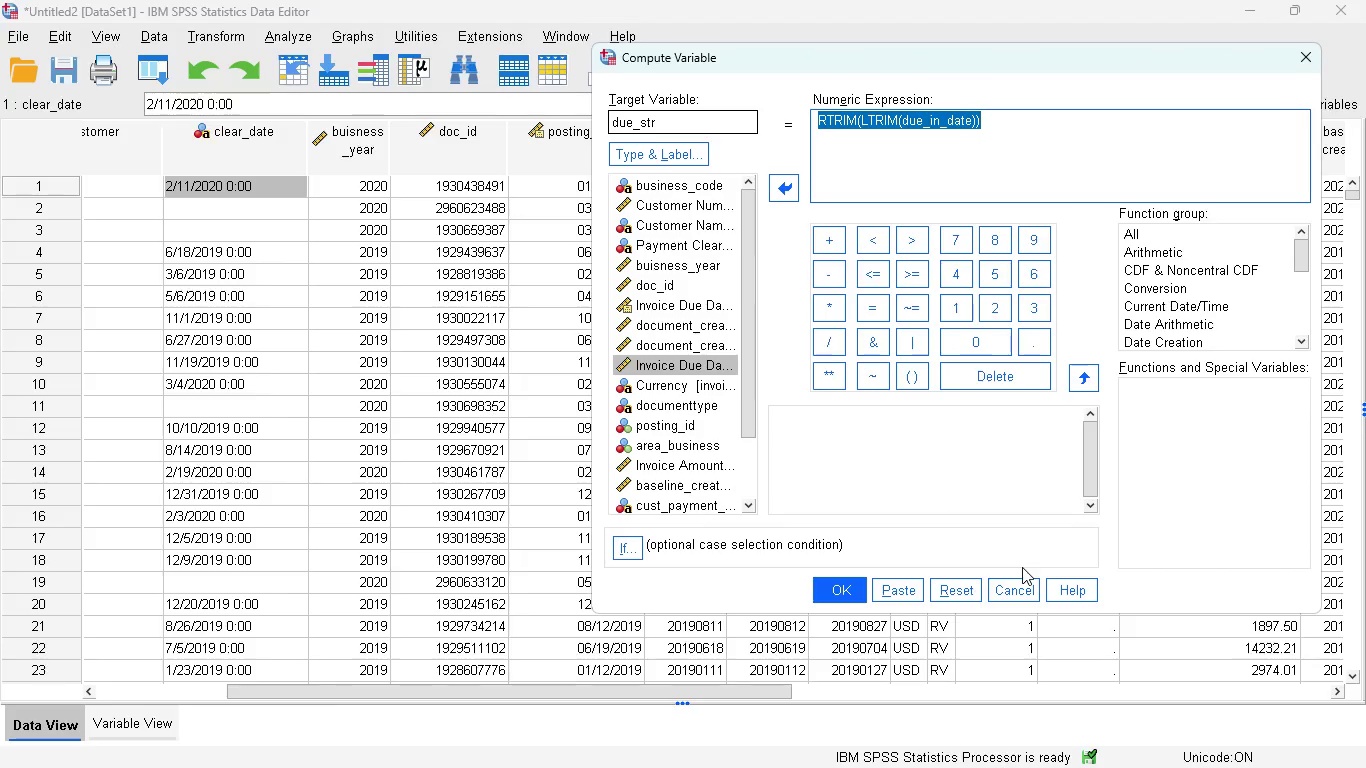 
left_click([1016, 589])
 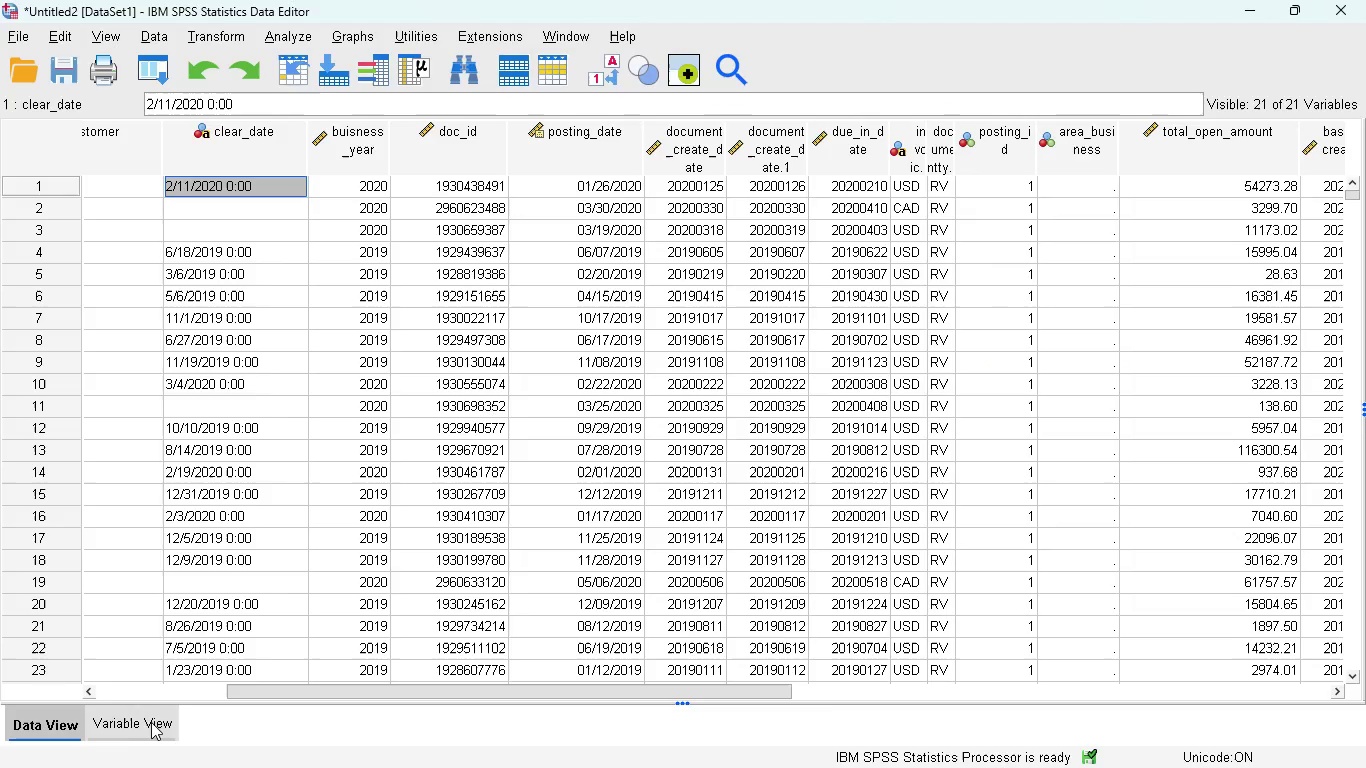 
left_click([140, 722])
 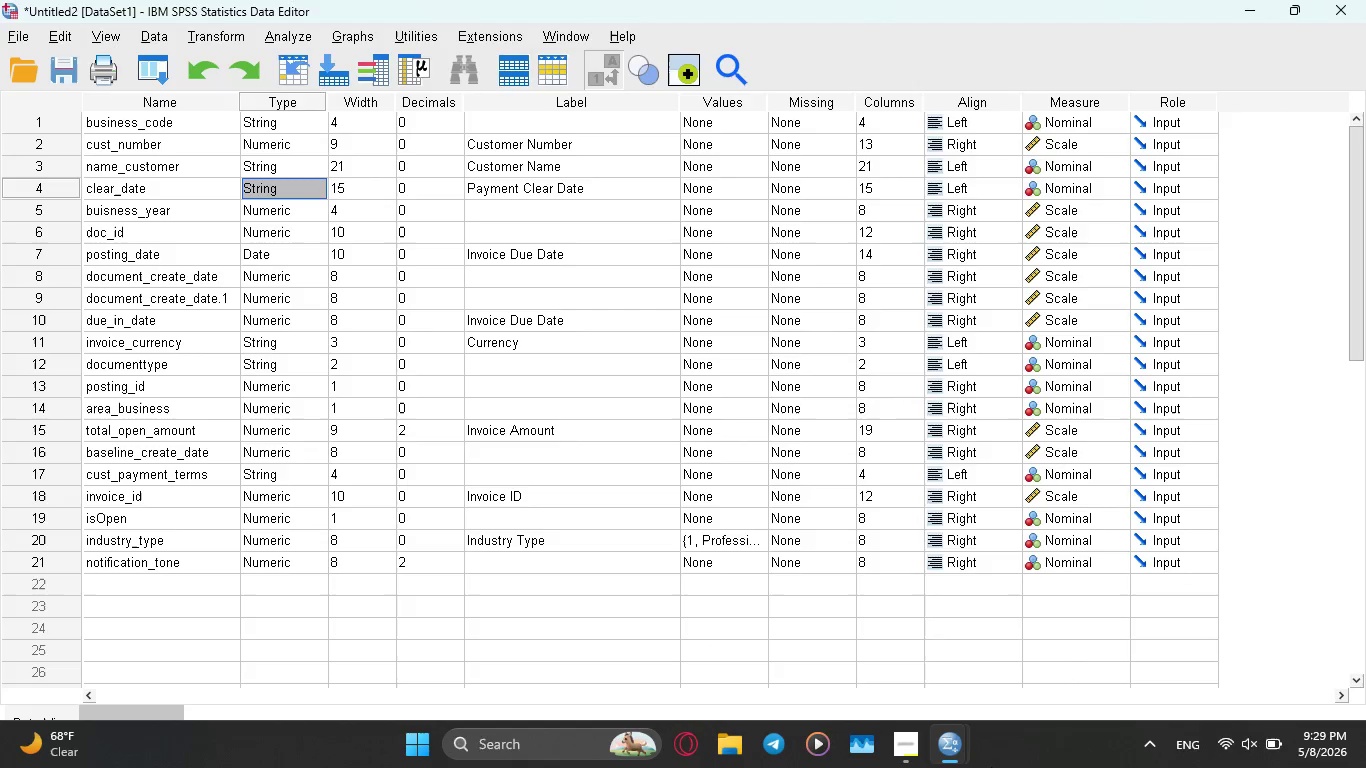 
left_click([913, 745])